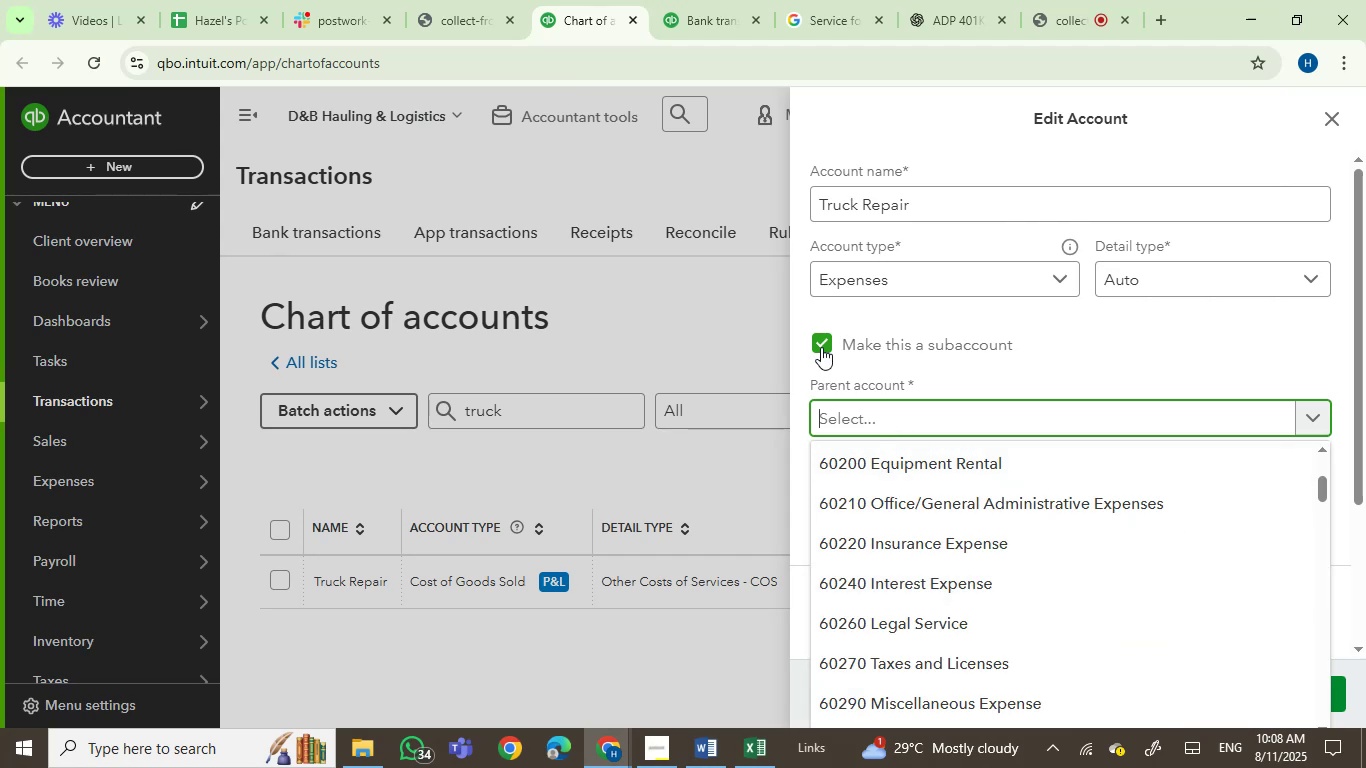 
type(aut)
 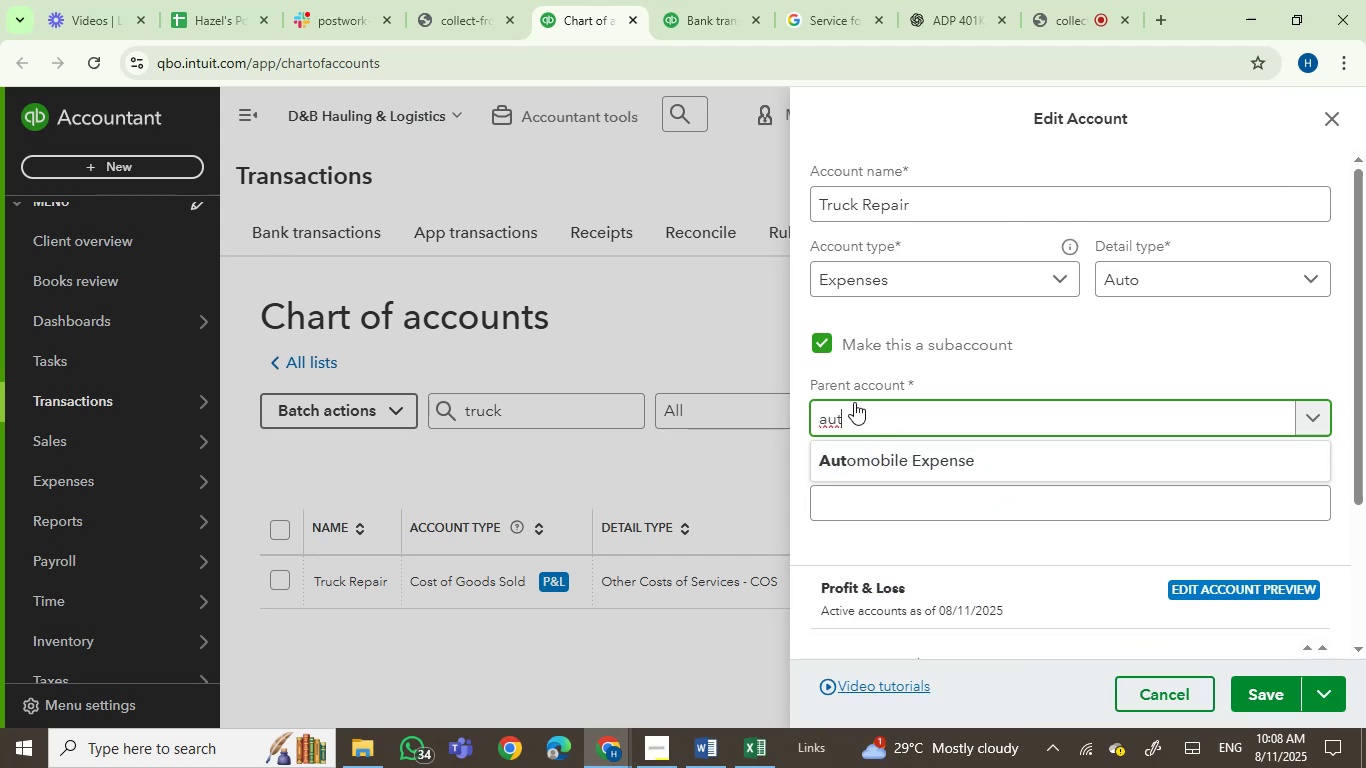 
left_click([888, 451])
 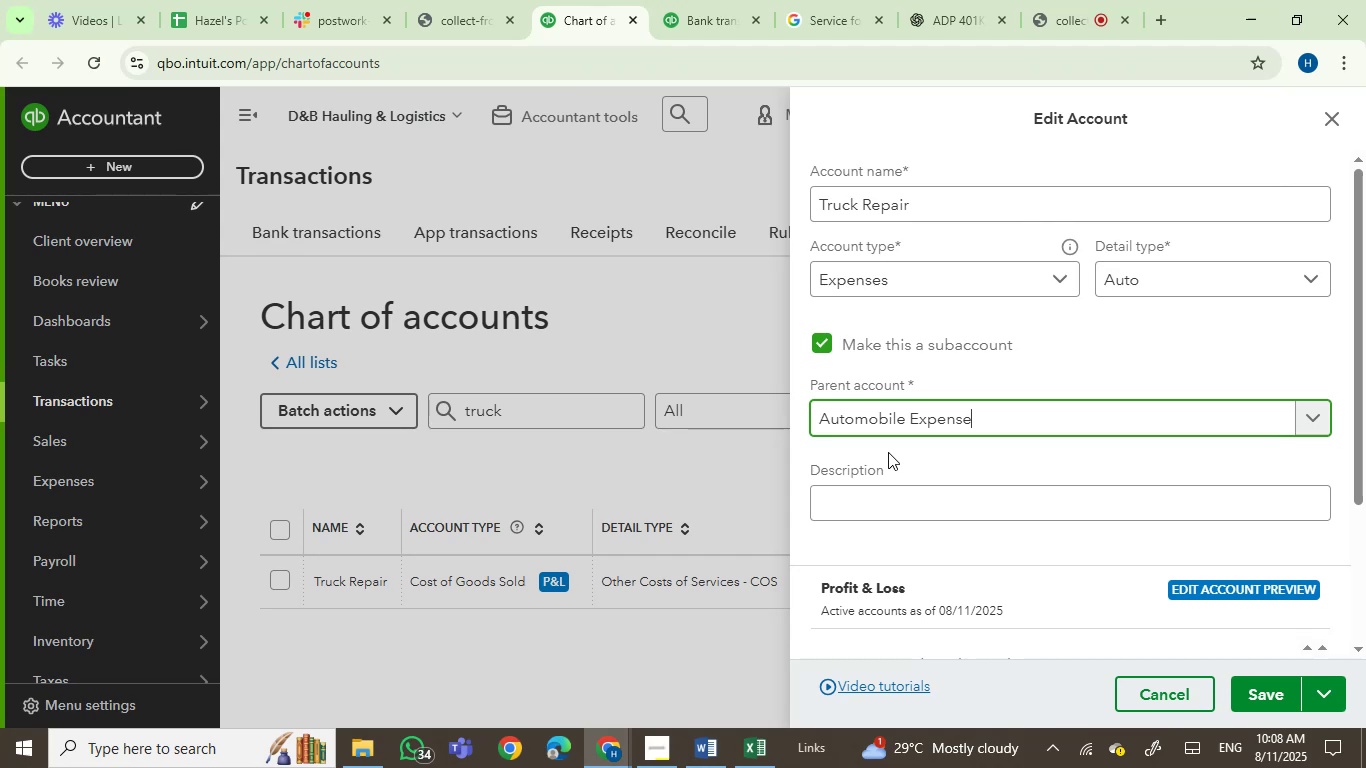 
left_click([1284, 695])
 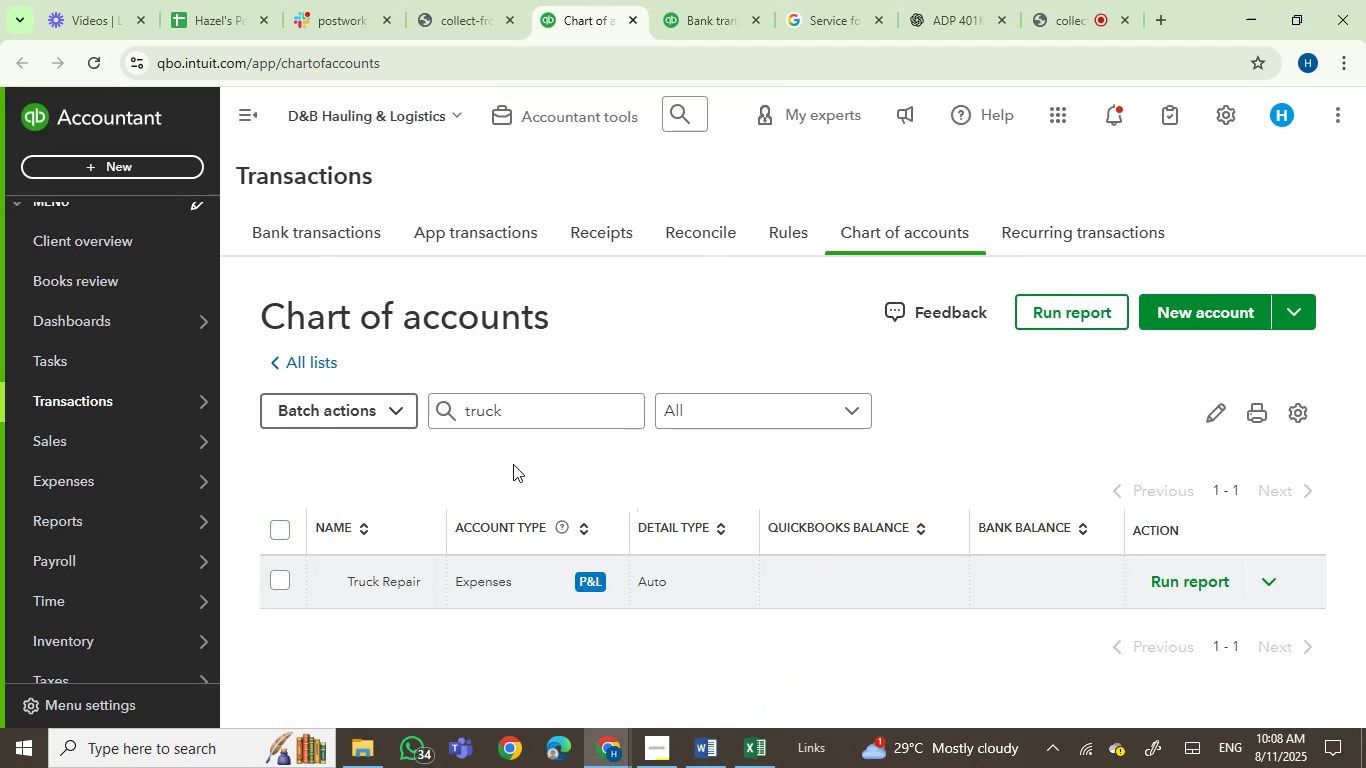 
left_click_drag(start_coordinate=[528, 408], to_coordinate=[395, 402])
 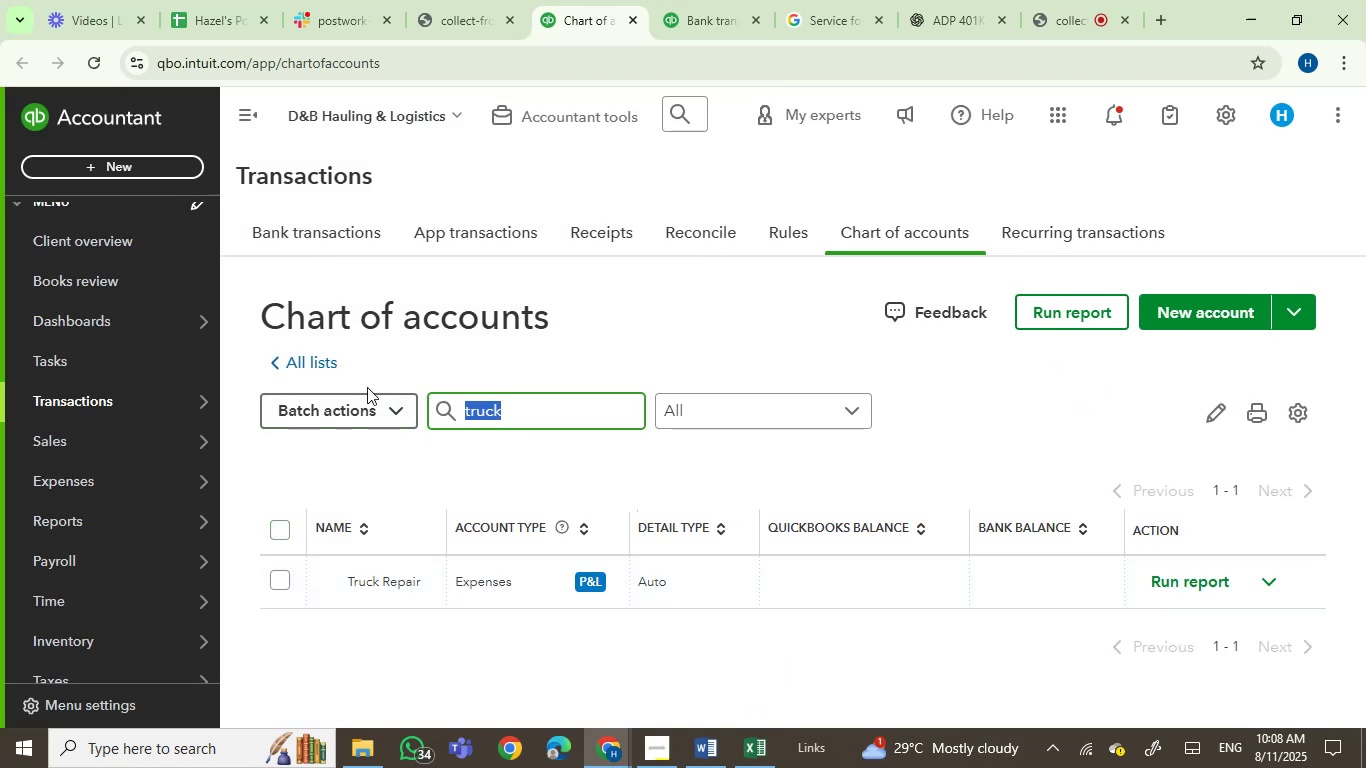 
type(auto)
 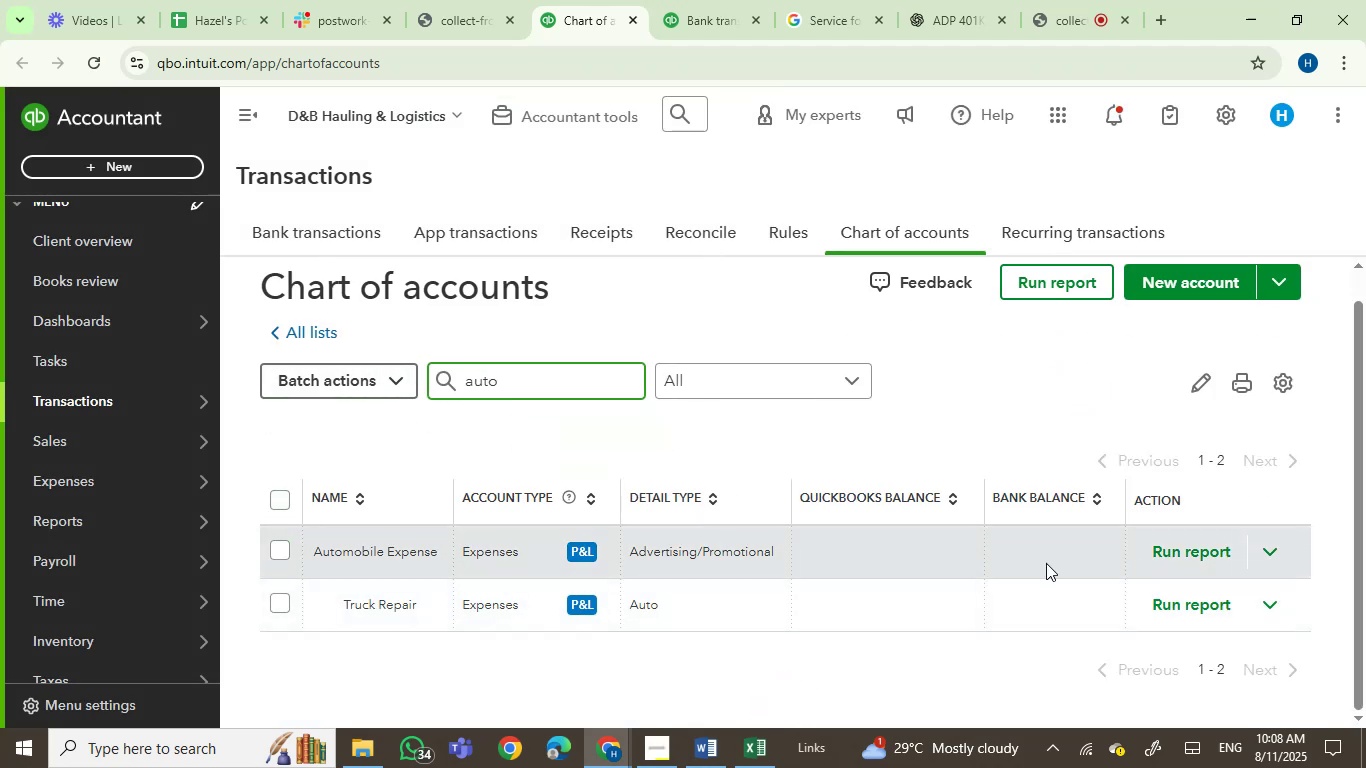 
left_click([1273, 551])
 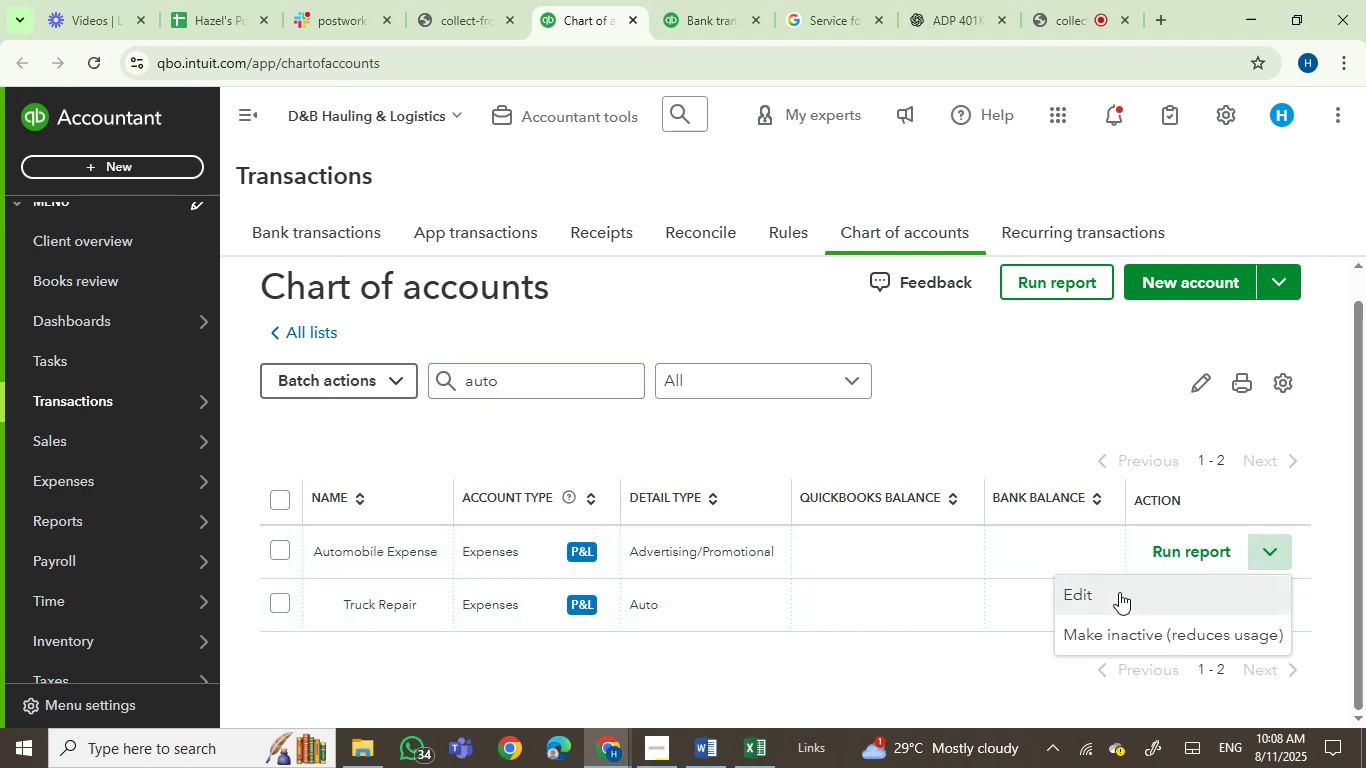 
left_click([1094, 601])
 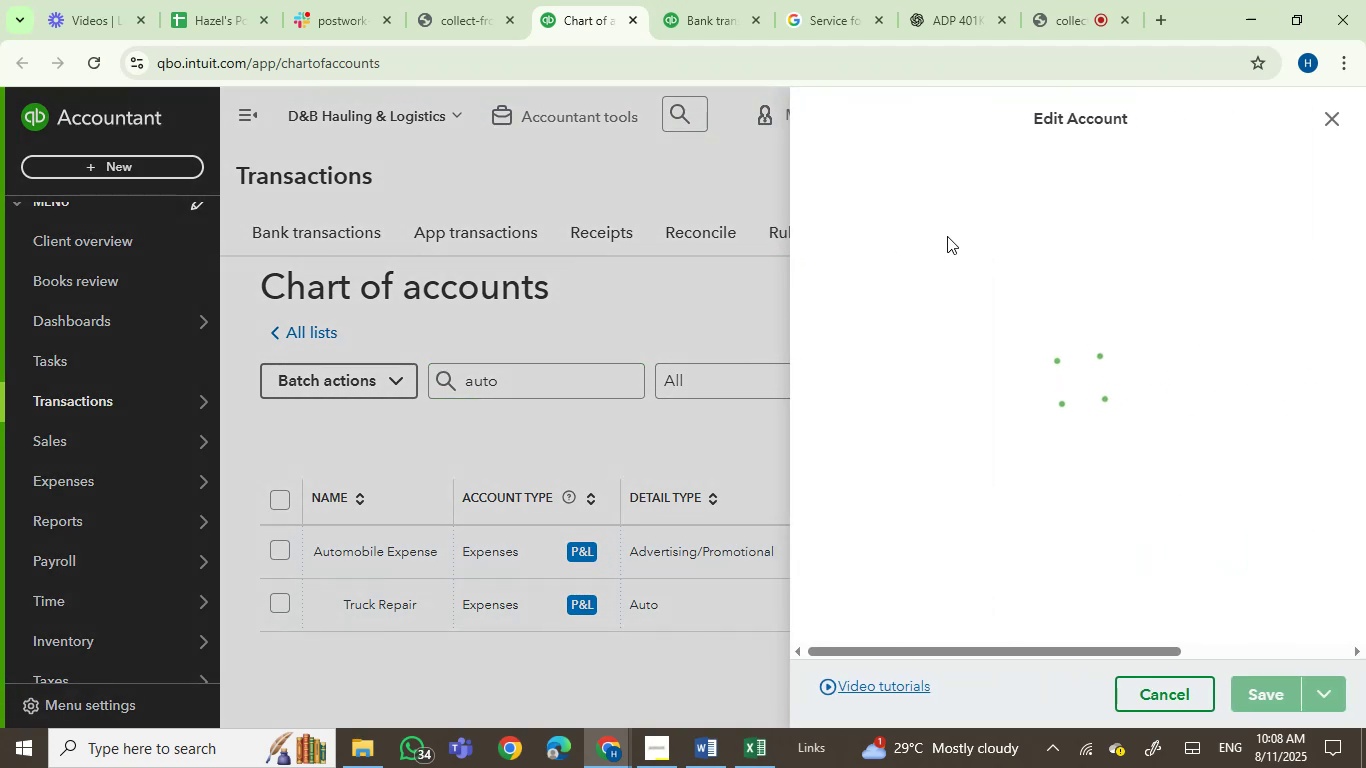 
left_click_drag(start_coordinate=[1008, 204], to_coordinate=[734, 179])
 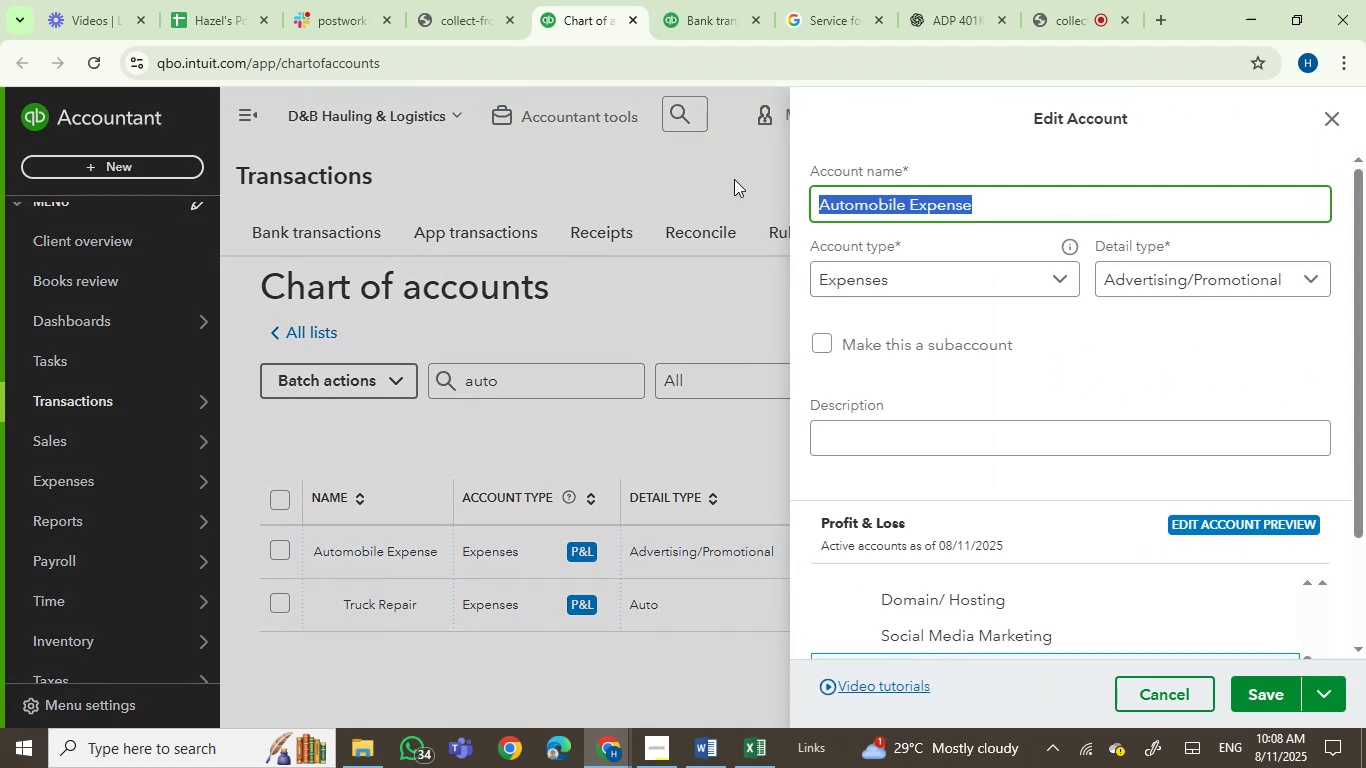 
type(v)
key(Backspace)
type(Vehicle Rx)
key(Backspace)
key(Backspace)
type(e)
key(Backspace)
type(Expense)
 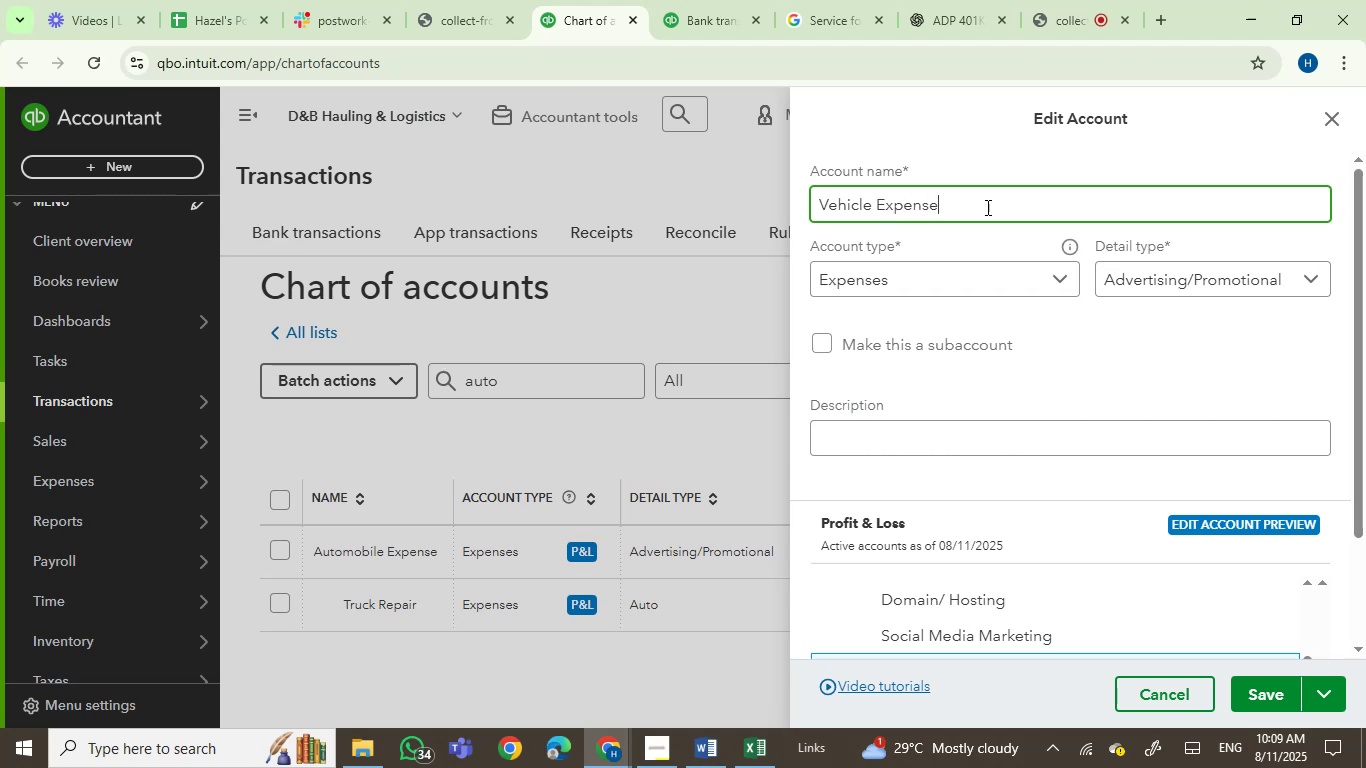 
left_click([1165, 281])
 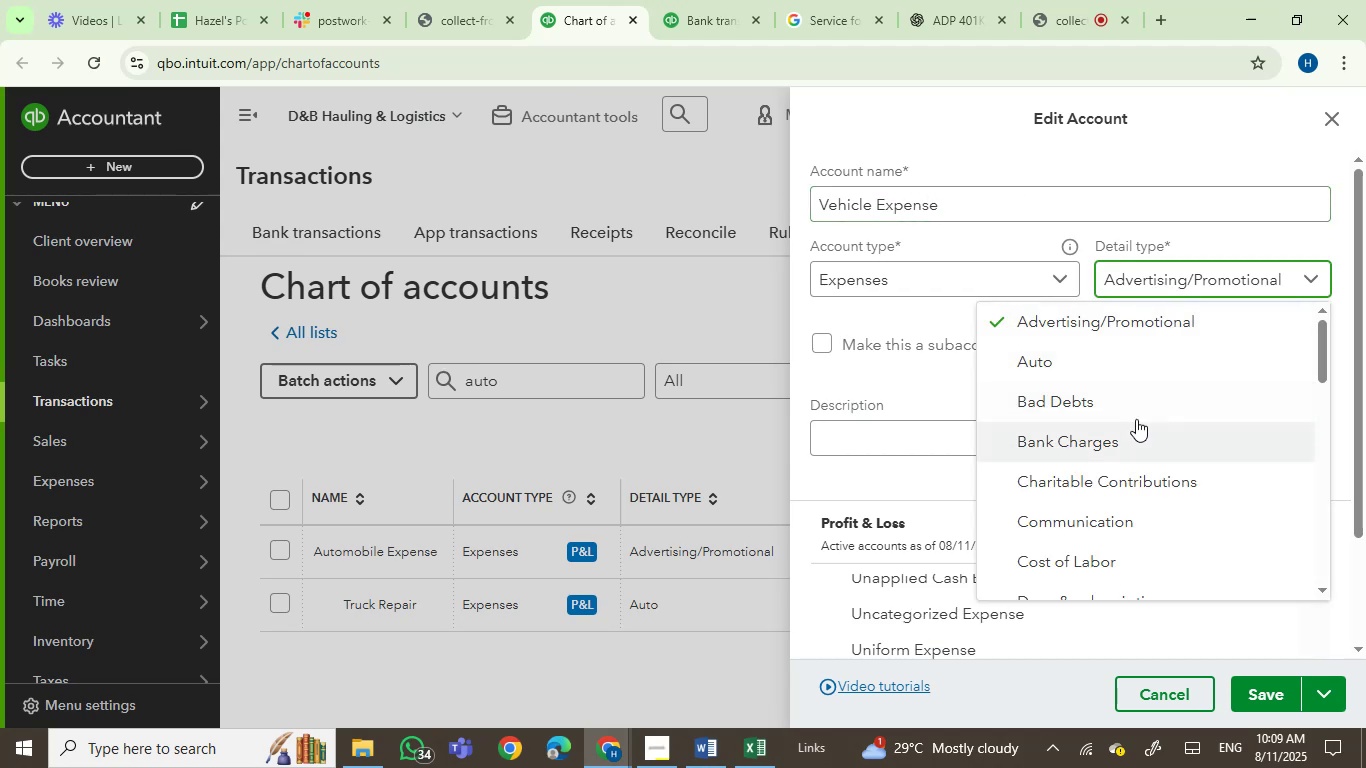 
left_click([1042, 367])
 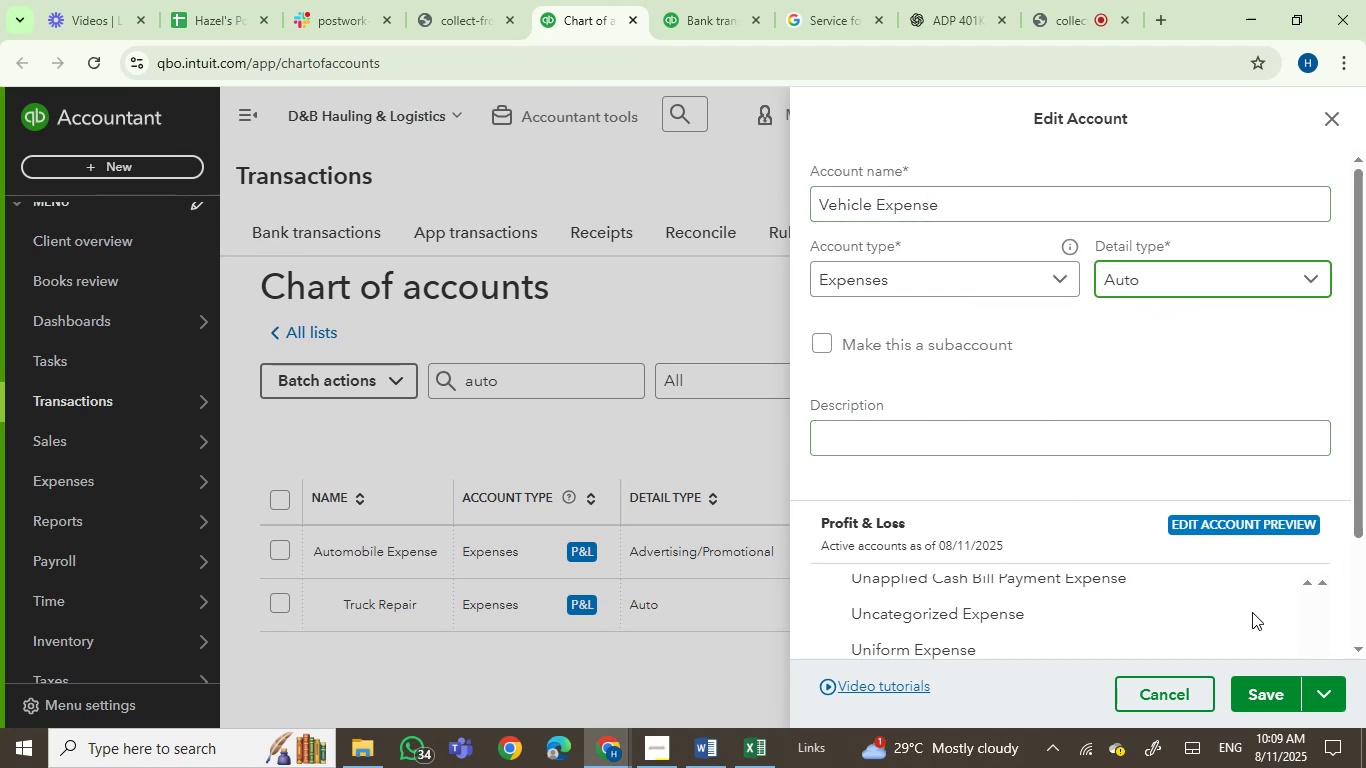 
left_click([1261, 701])
 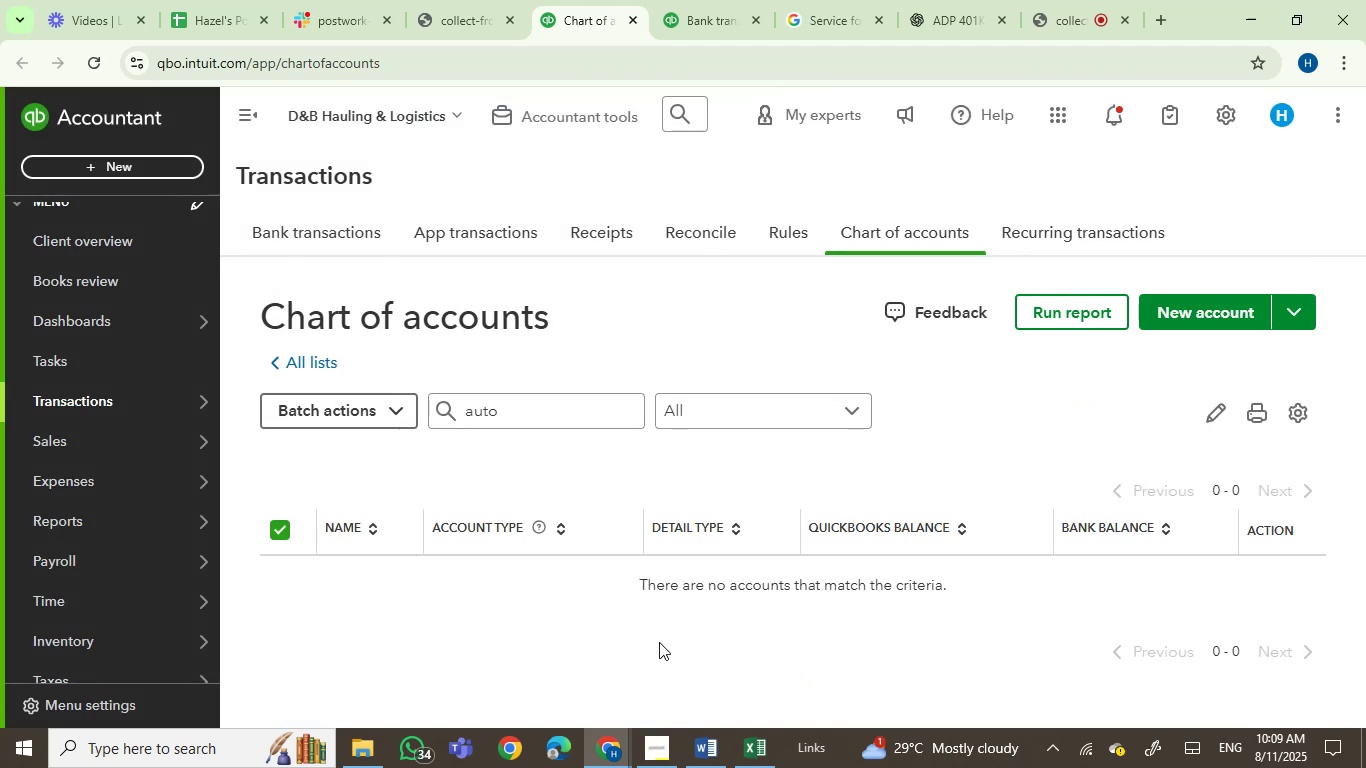 
left_click_drag(start_coordinate=[537, 413], to_coordinate=[434, 407])
 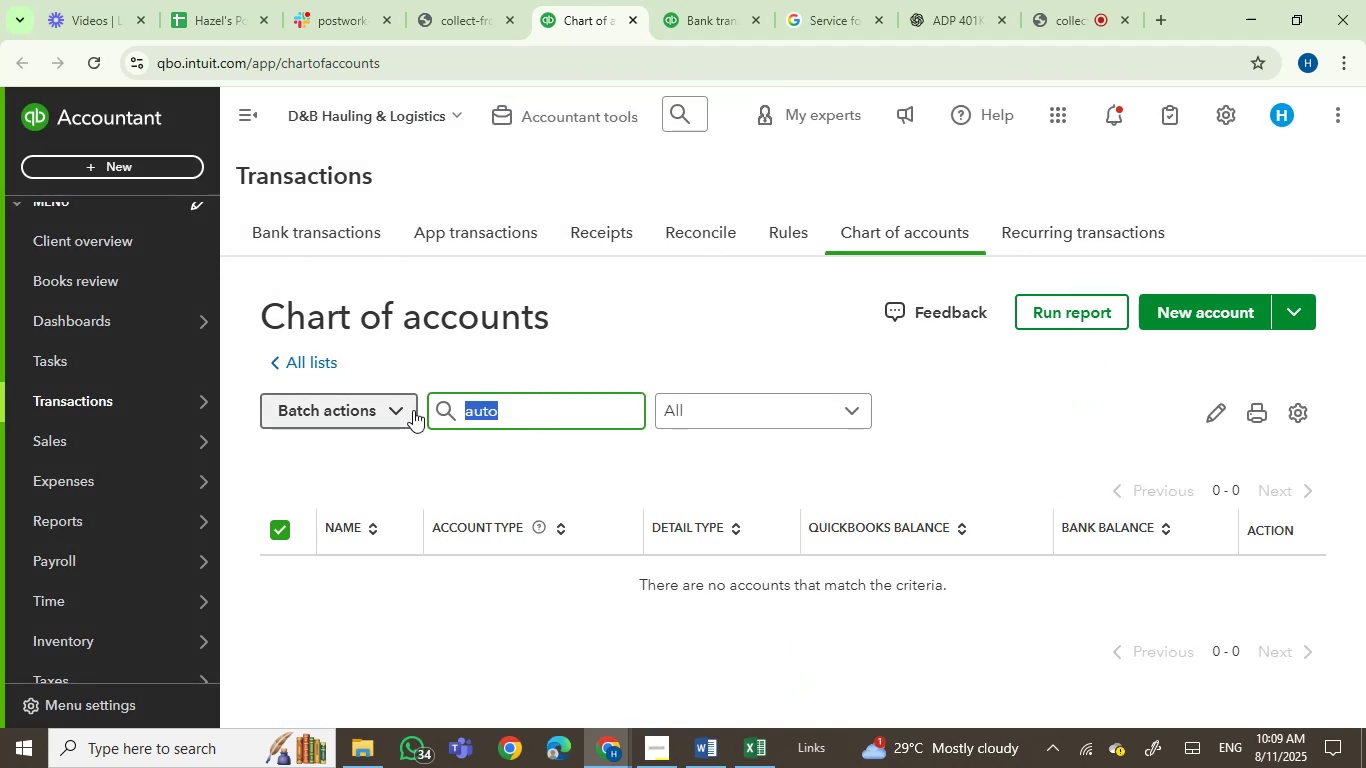 
key(Backspace)
 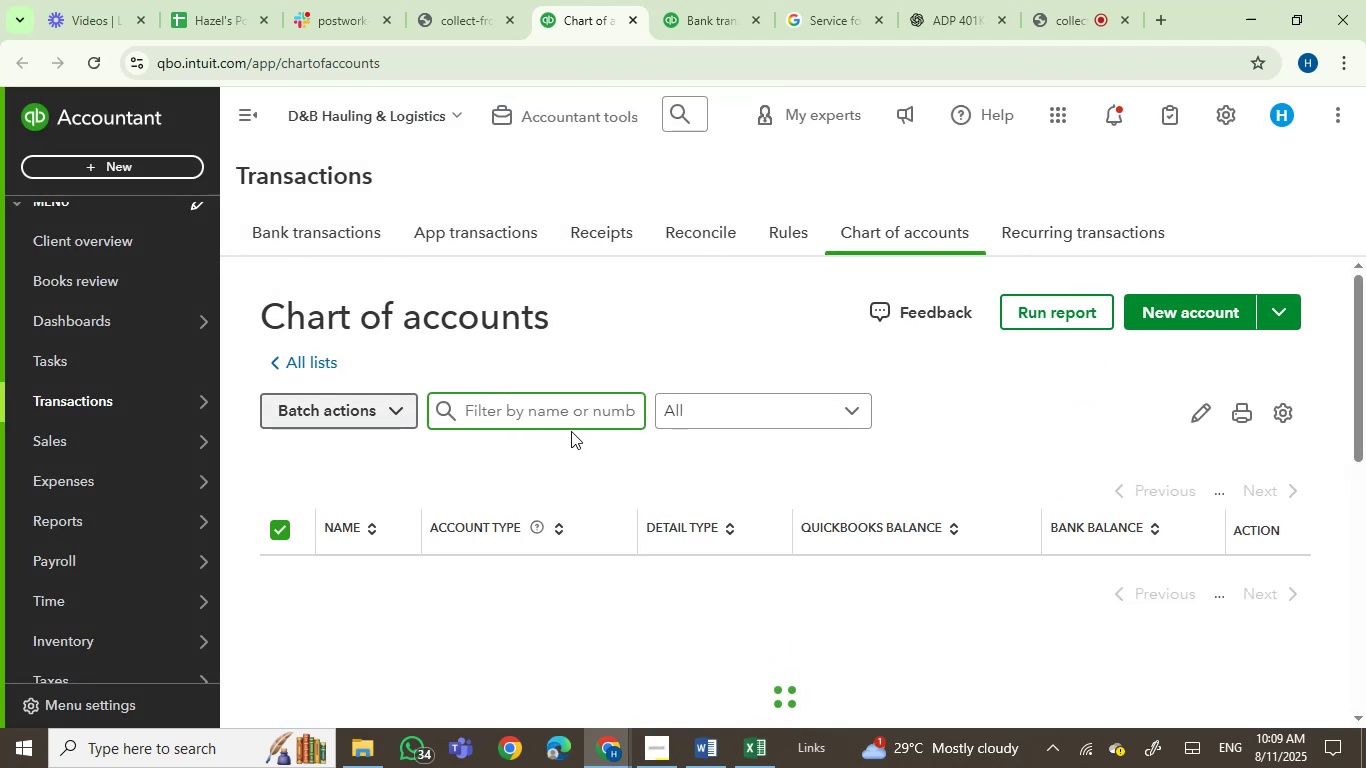 
type(tr)
 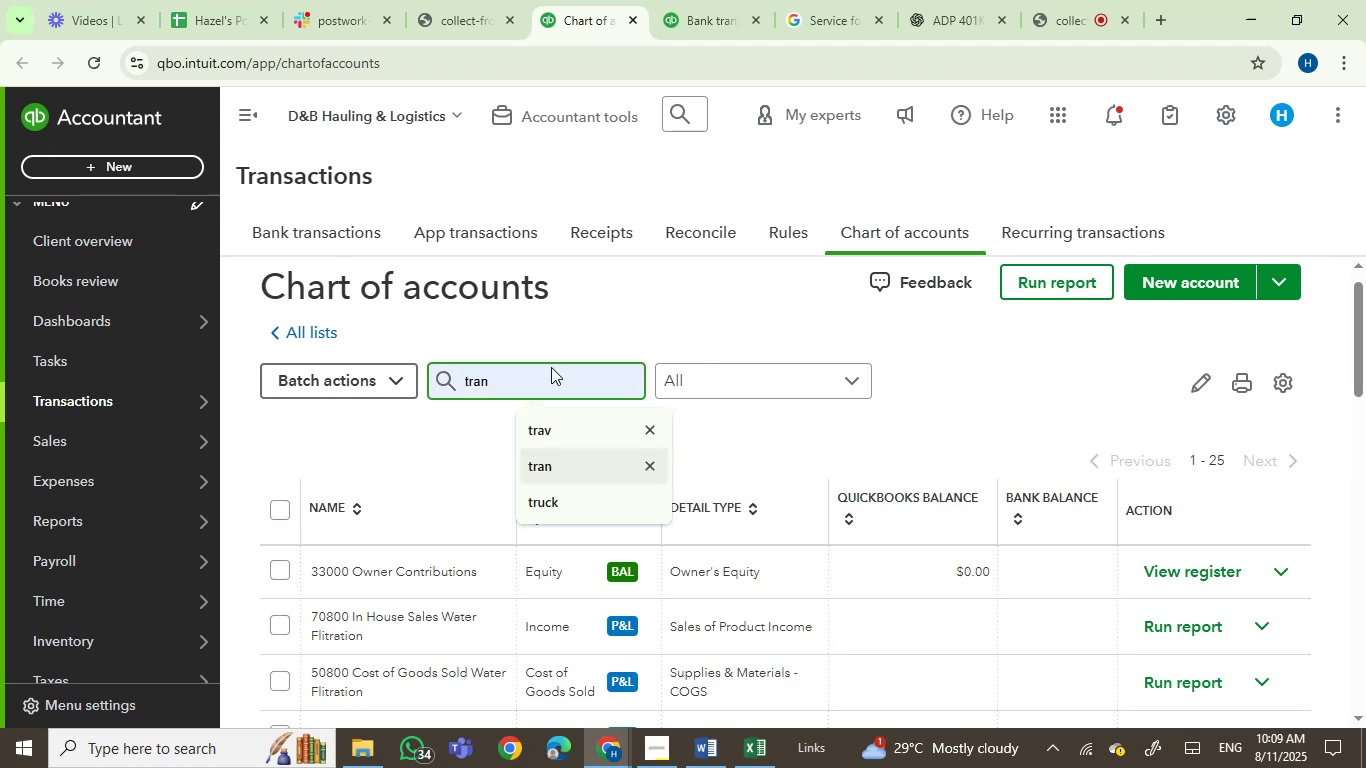 
wait(5.83)
 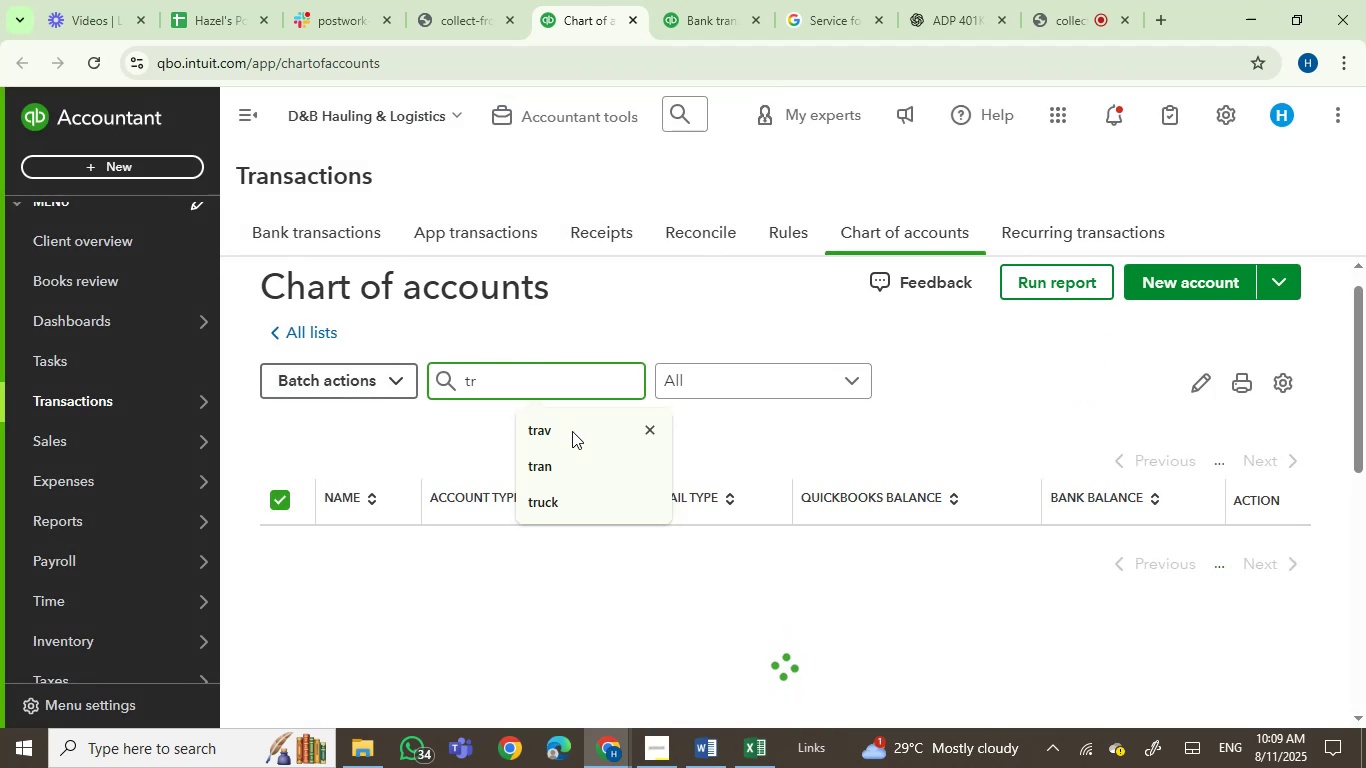 
type(uc)
 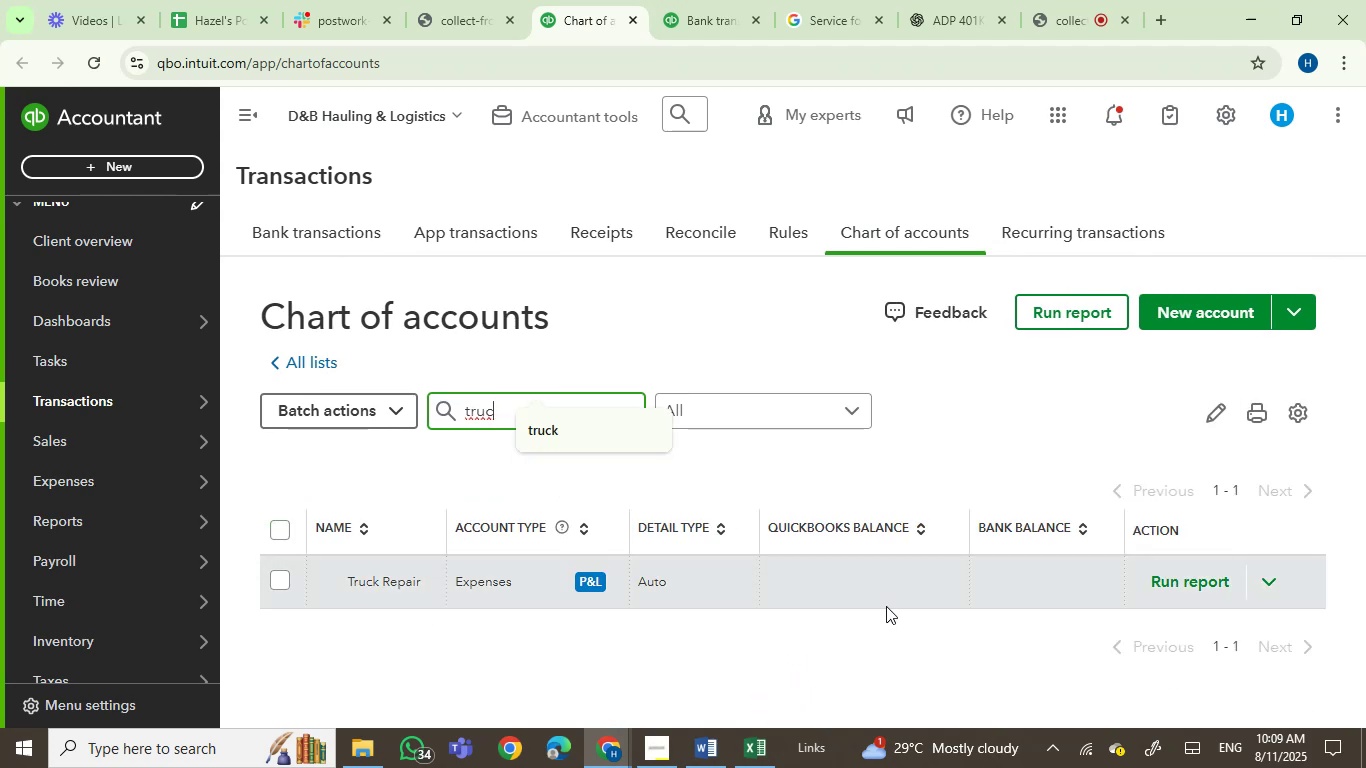 
left_click([1270, 581])
 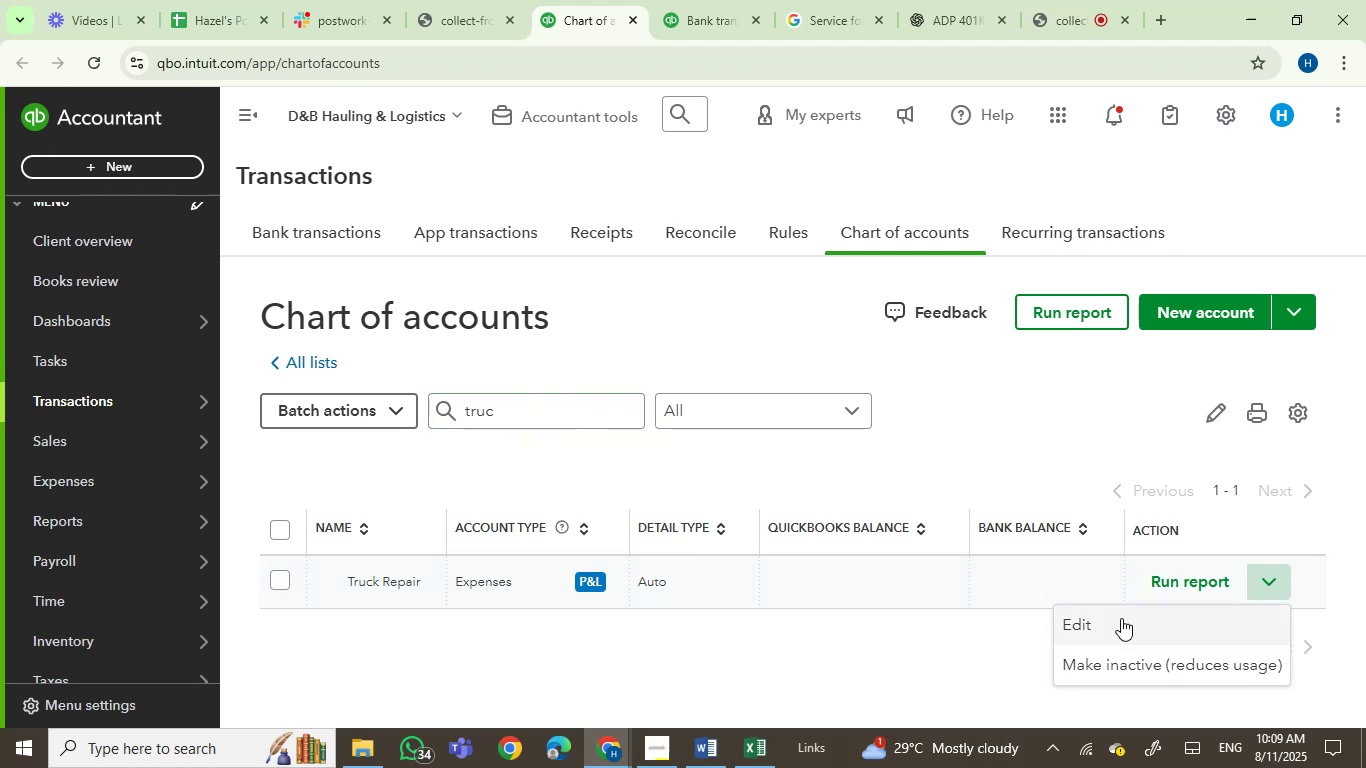 
left_click([1104, 624])
 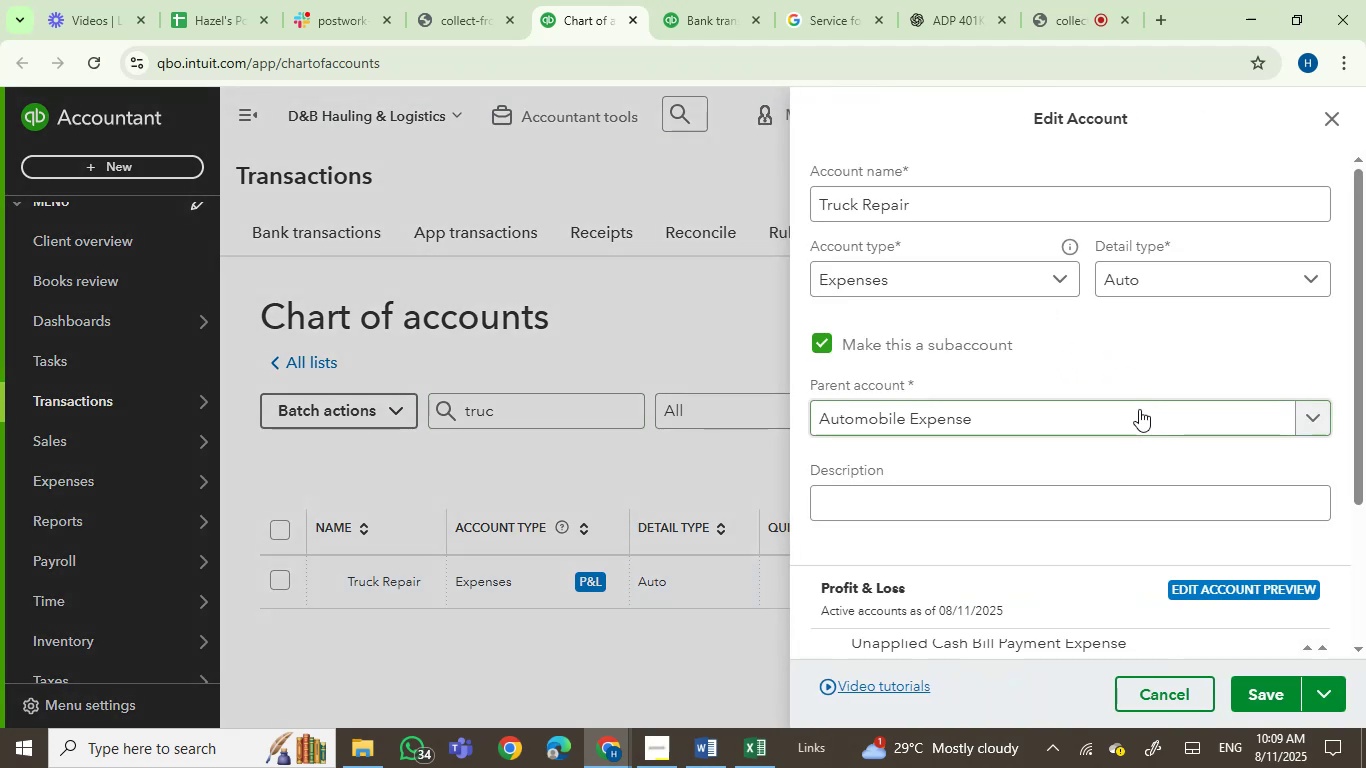 
left_click([1331, 109])
 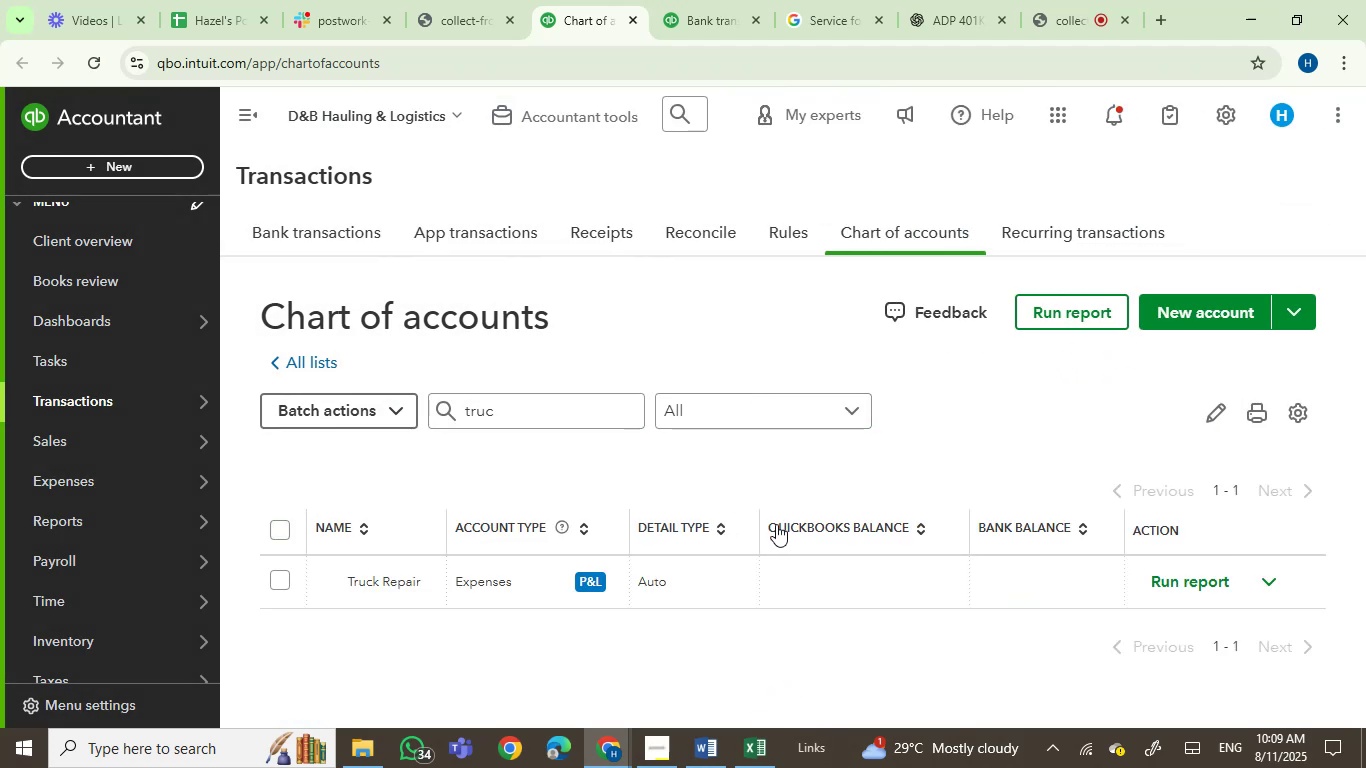 
left_click_drag(start_coordinate=[540, 417], to_coordinate=[410, 408])
 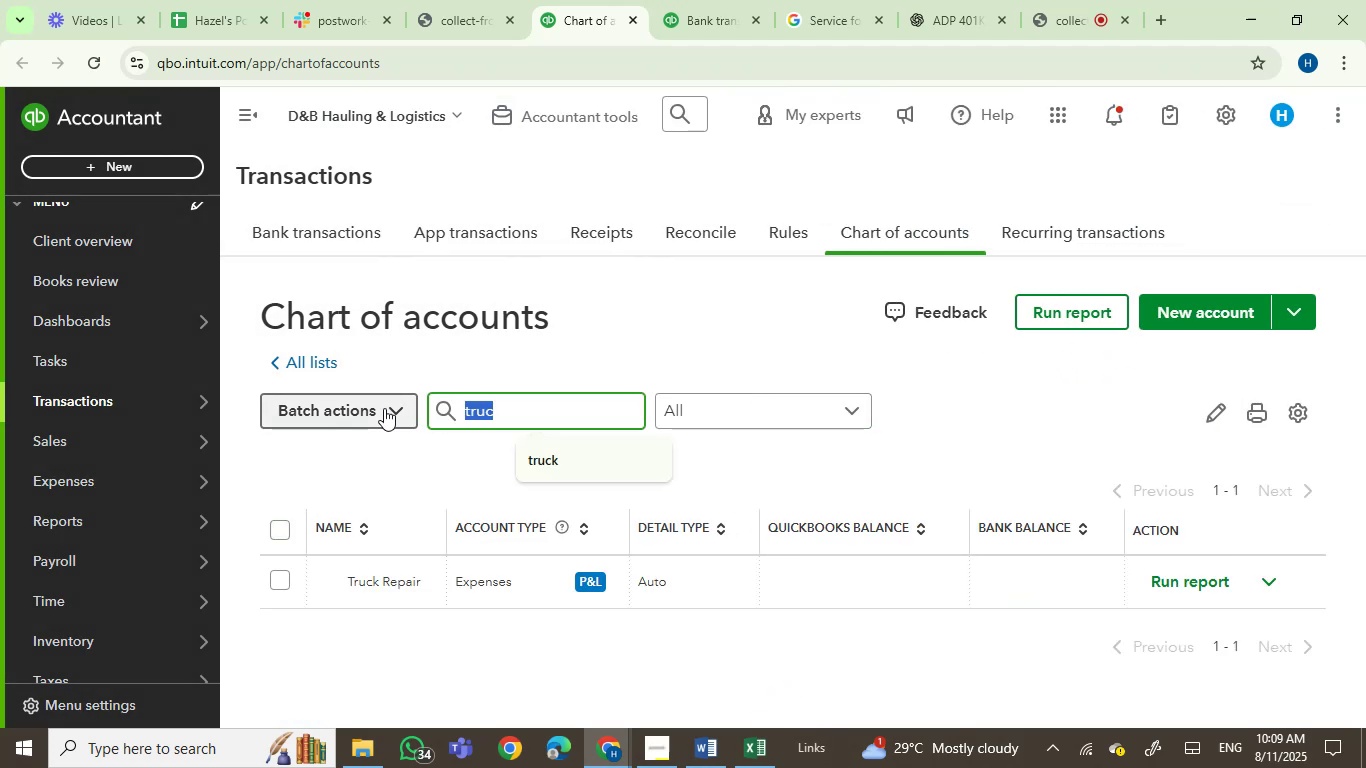 
key(Backspace)
 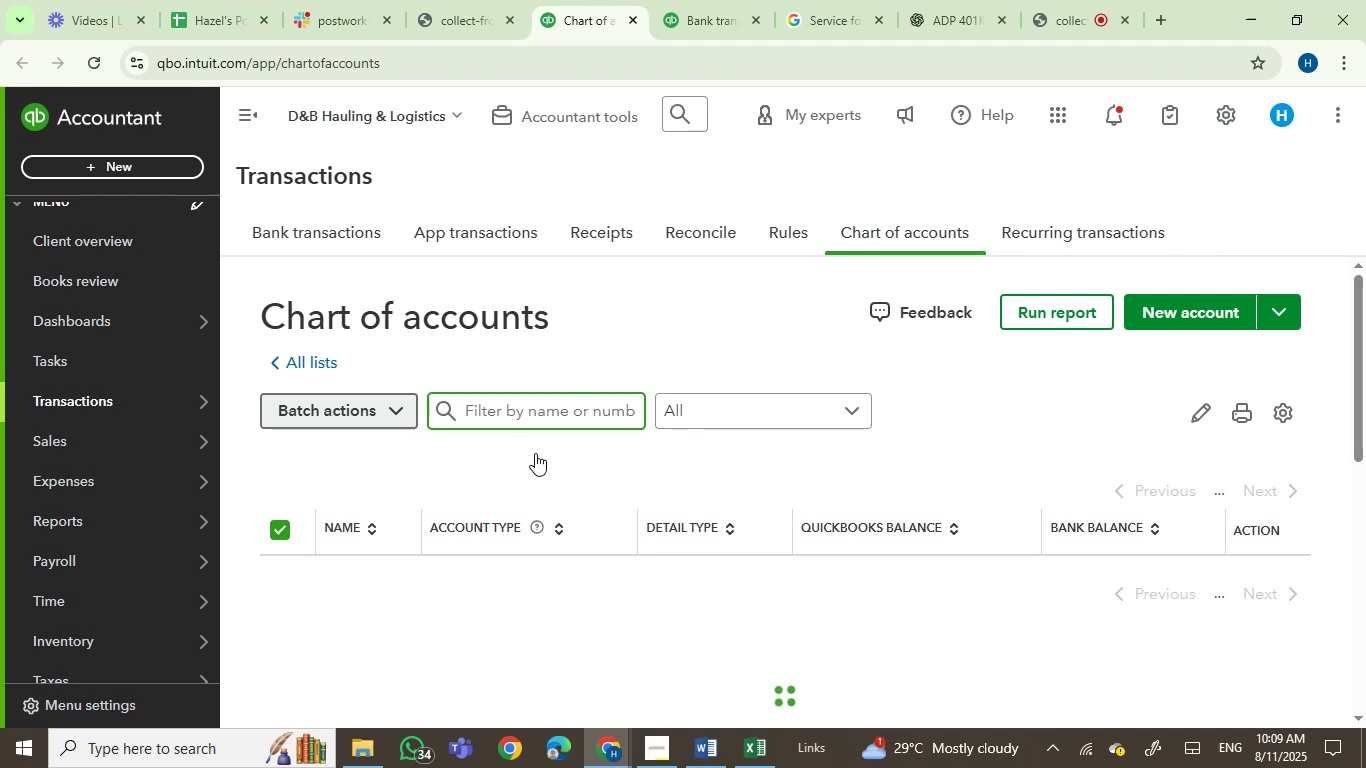 
type(wash)
 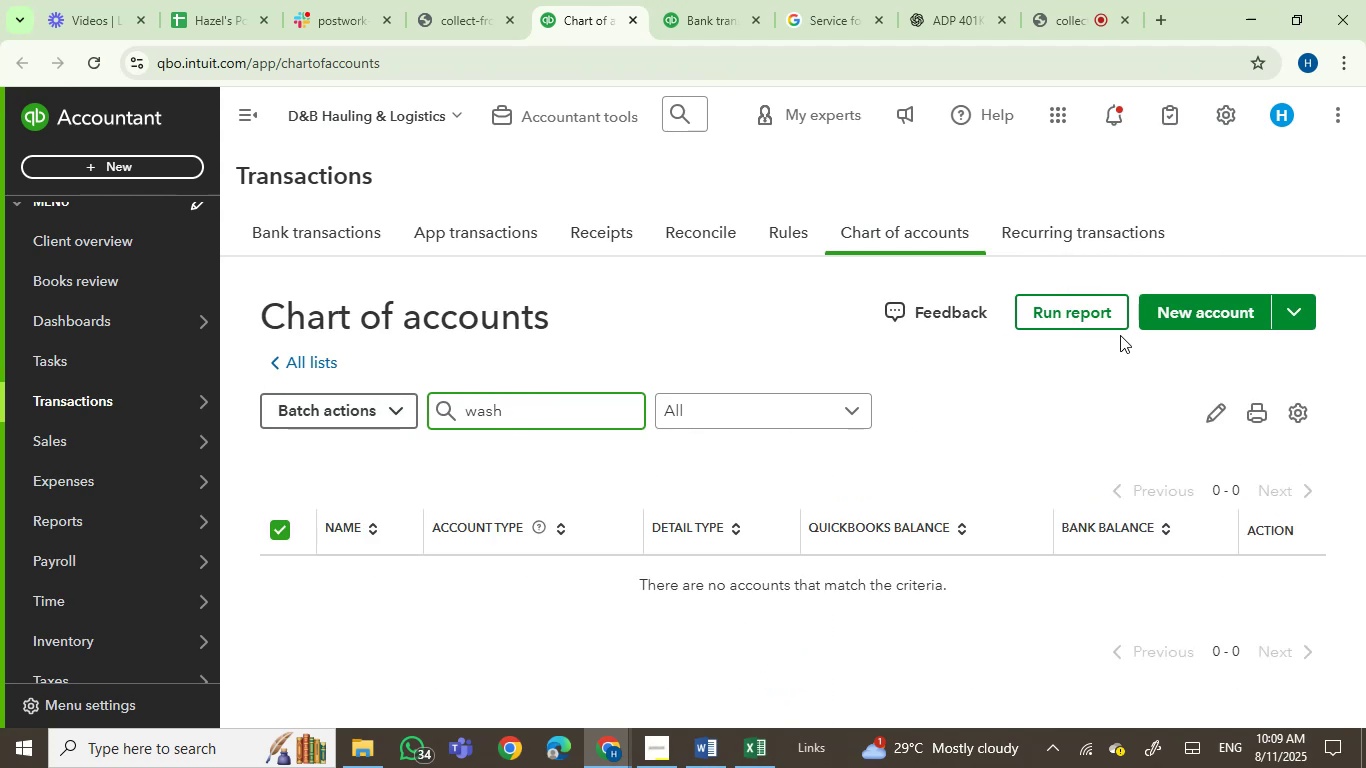 
left_click([1284, 317])
 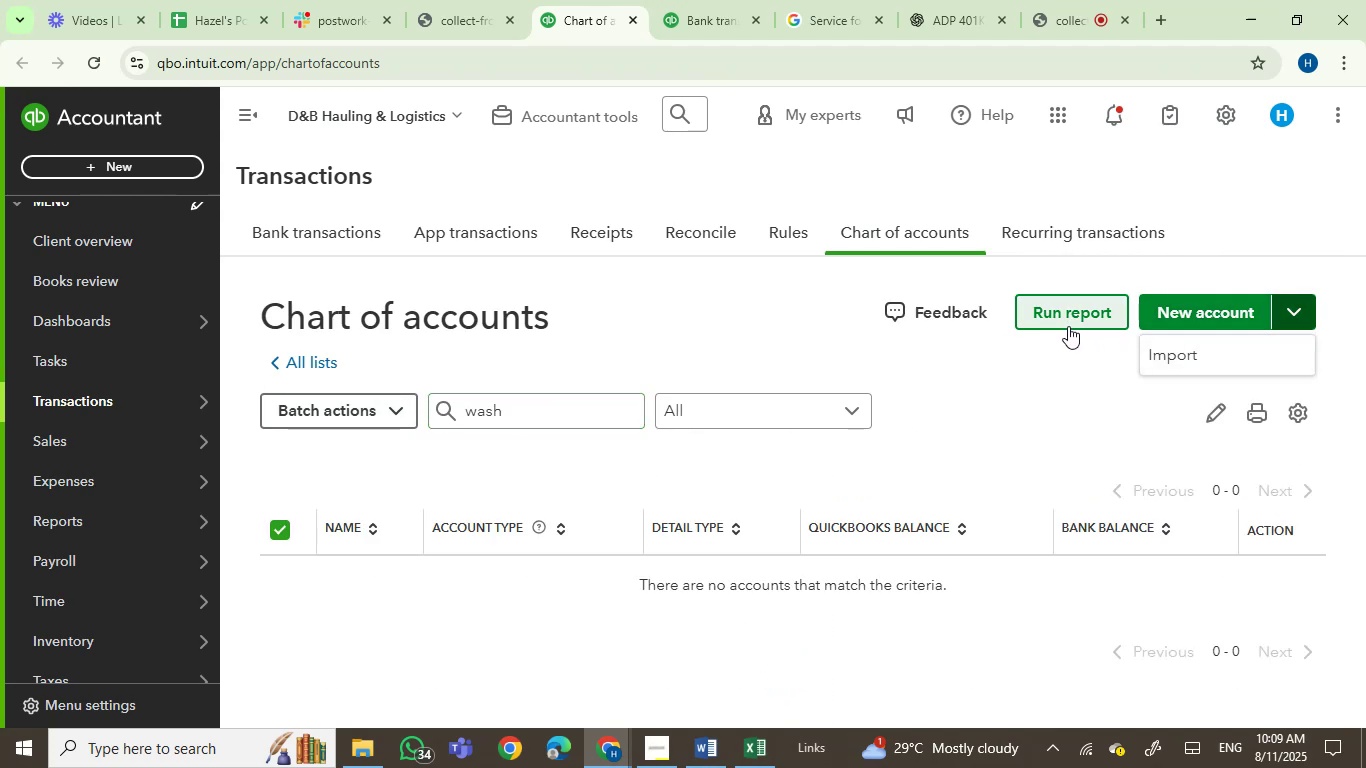 
left_click([1190, 307])
 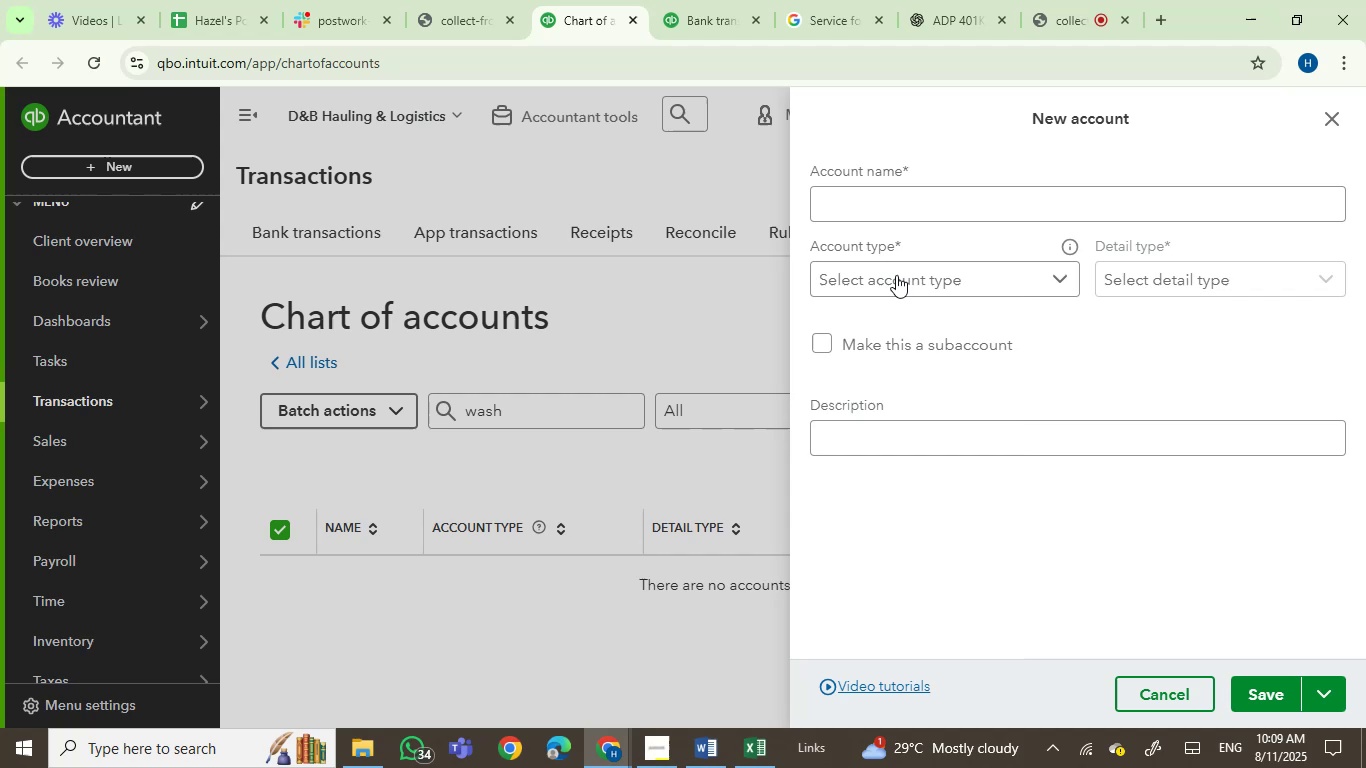 
left_click([864, 211])
 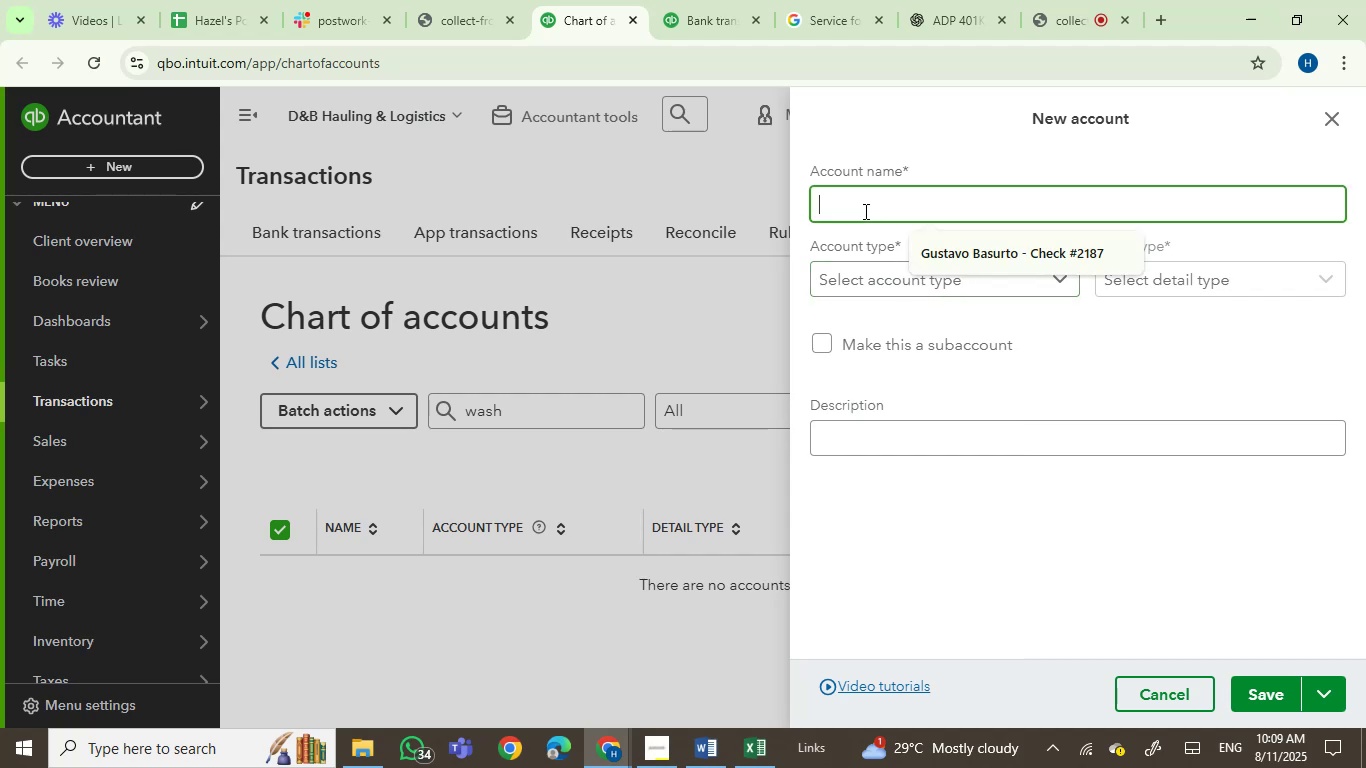 
type(Truch)
key(Backspace)
type(k Wash)
 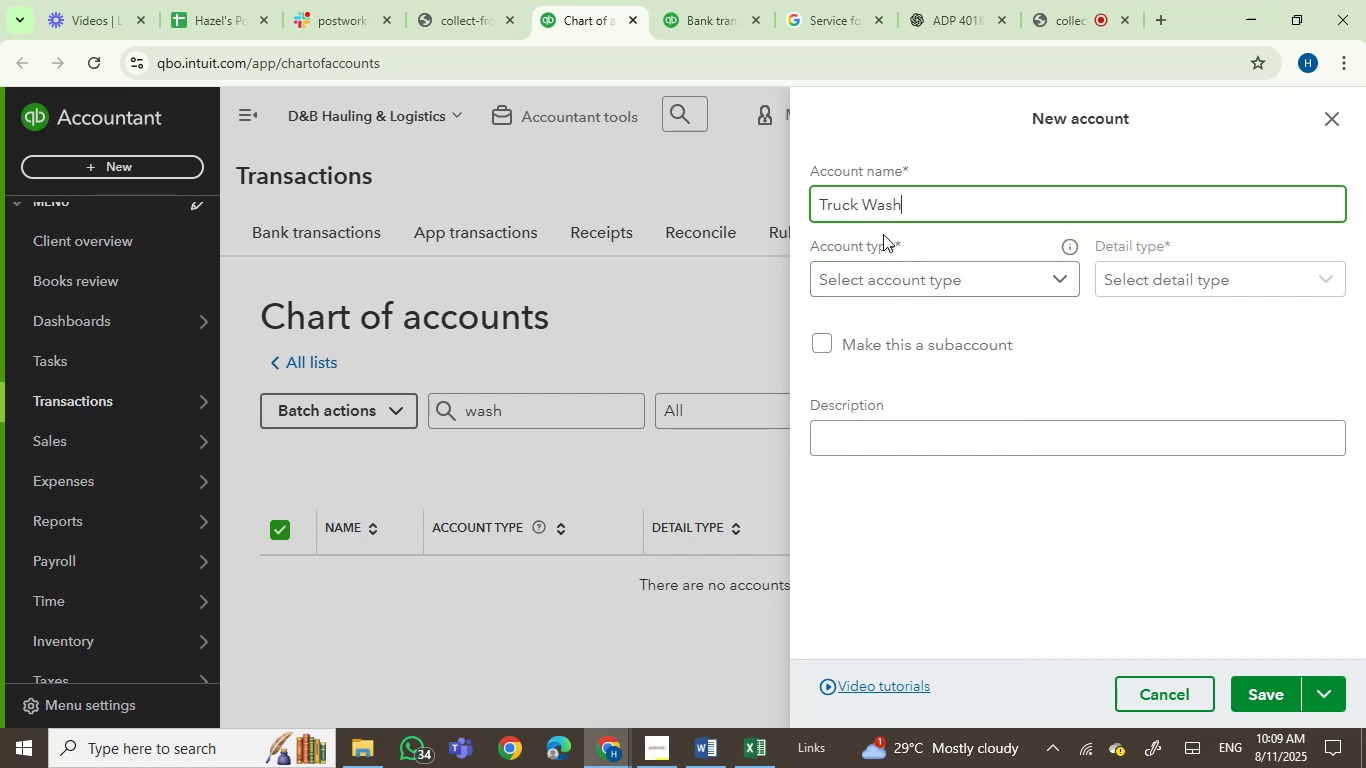 
left_click([909, 268])
 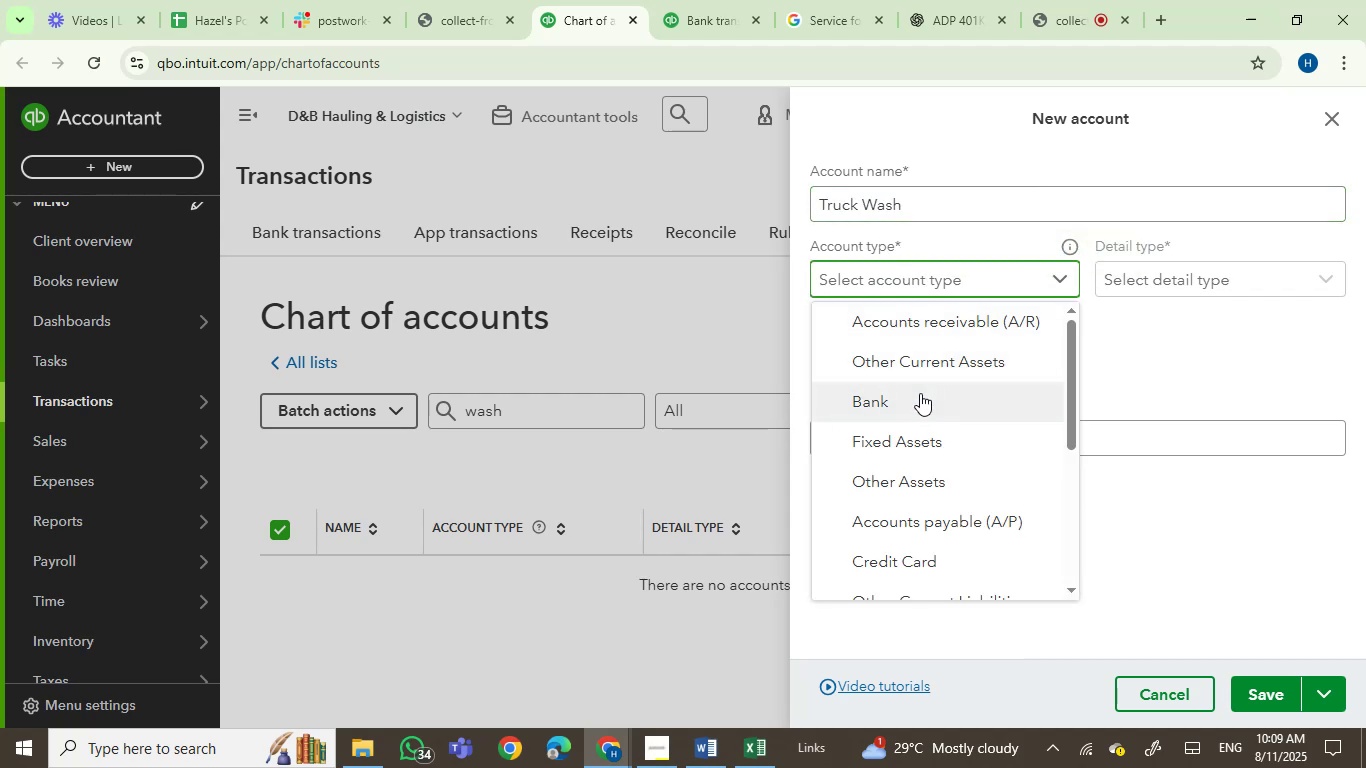 
scroll: coordinate [941, 510], scroll_direction: down, amount: 3.0
 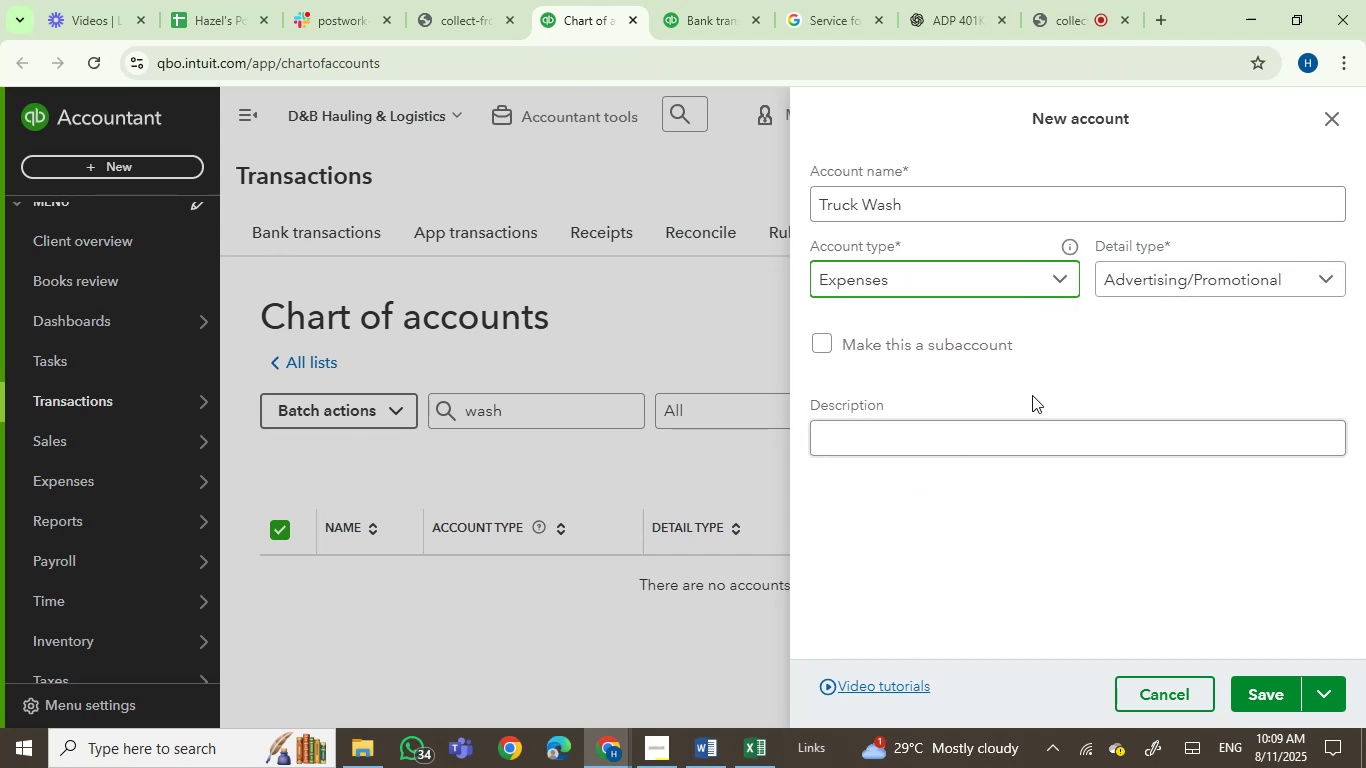 
left_click([1157, 269])
 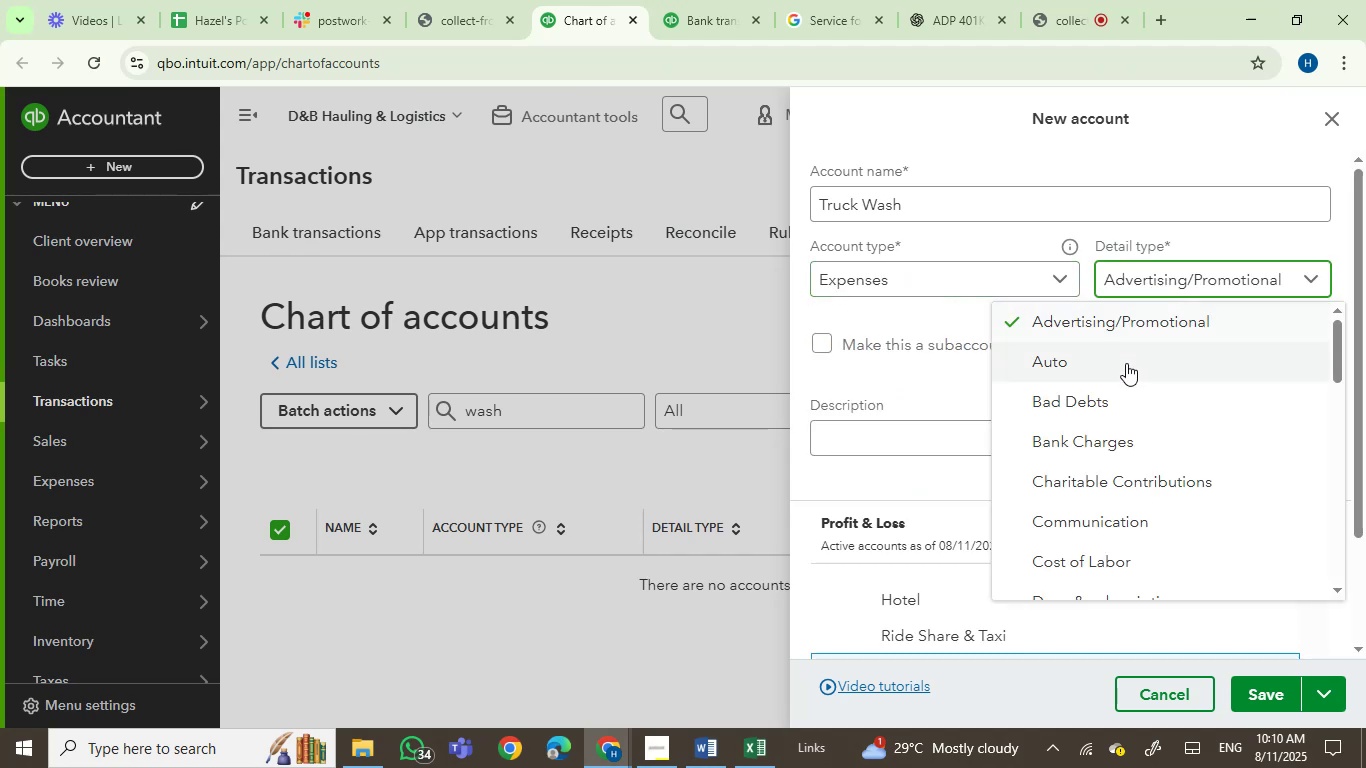 
left_click([1122, 365])
 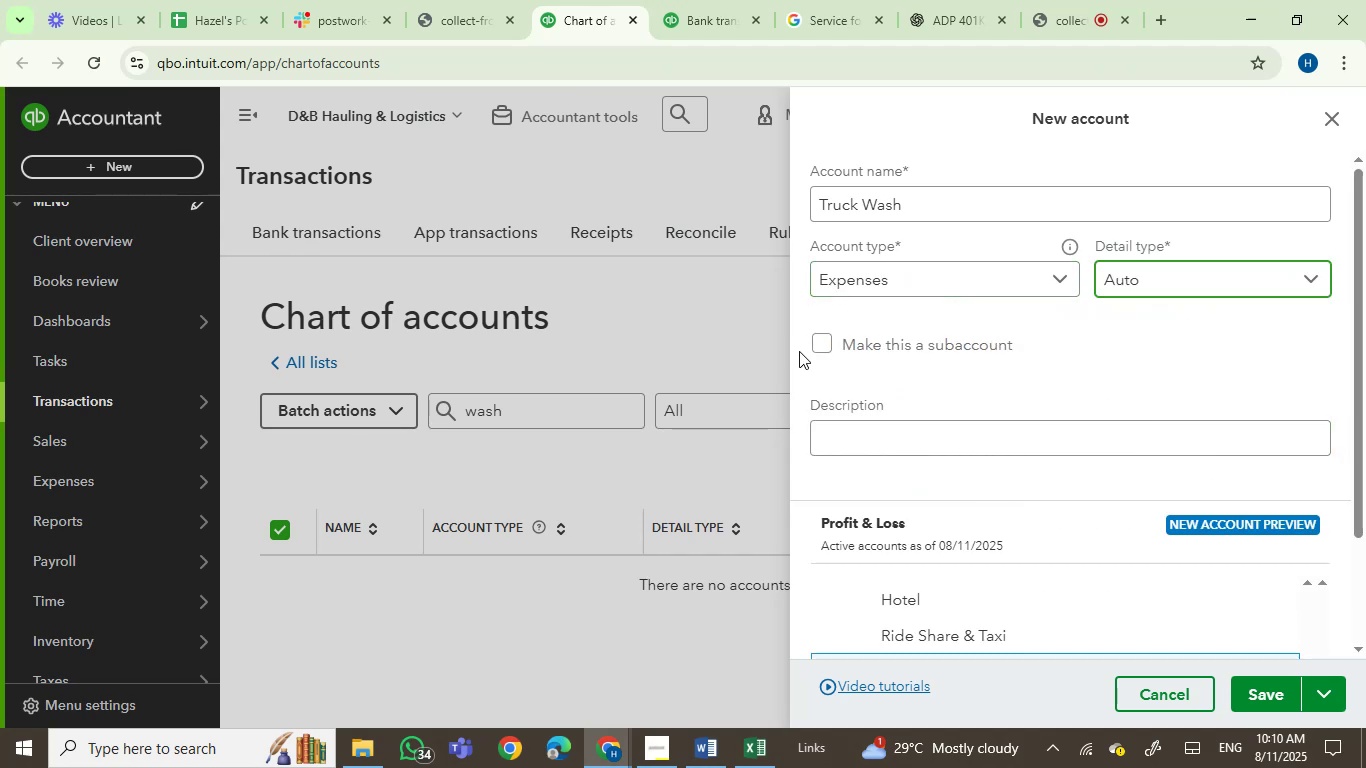 
left_click([818, 347])
 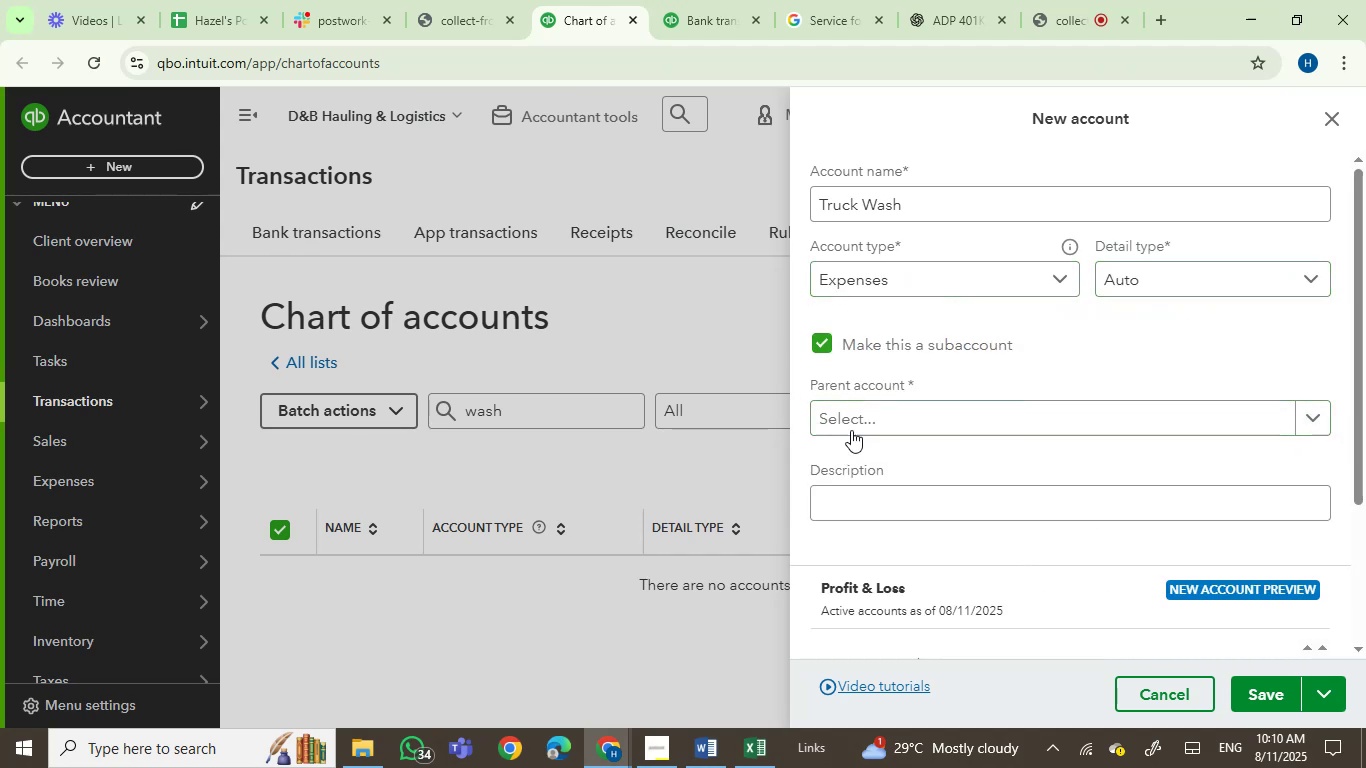 
left_click([851, 411])
 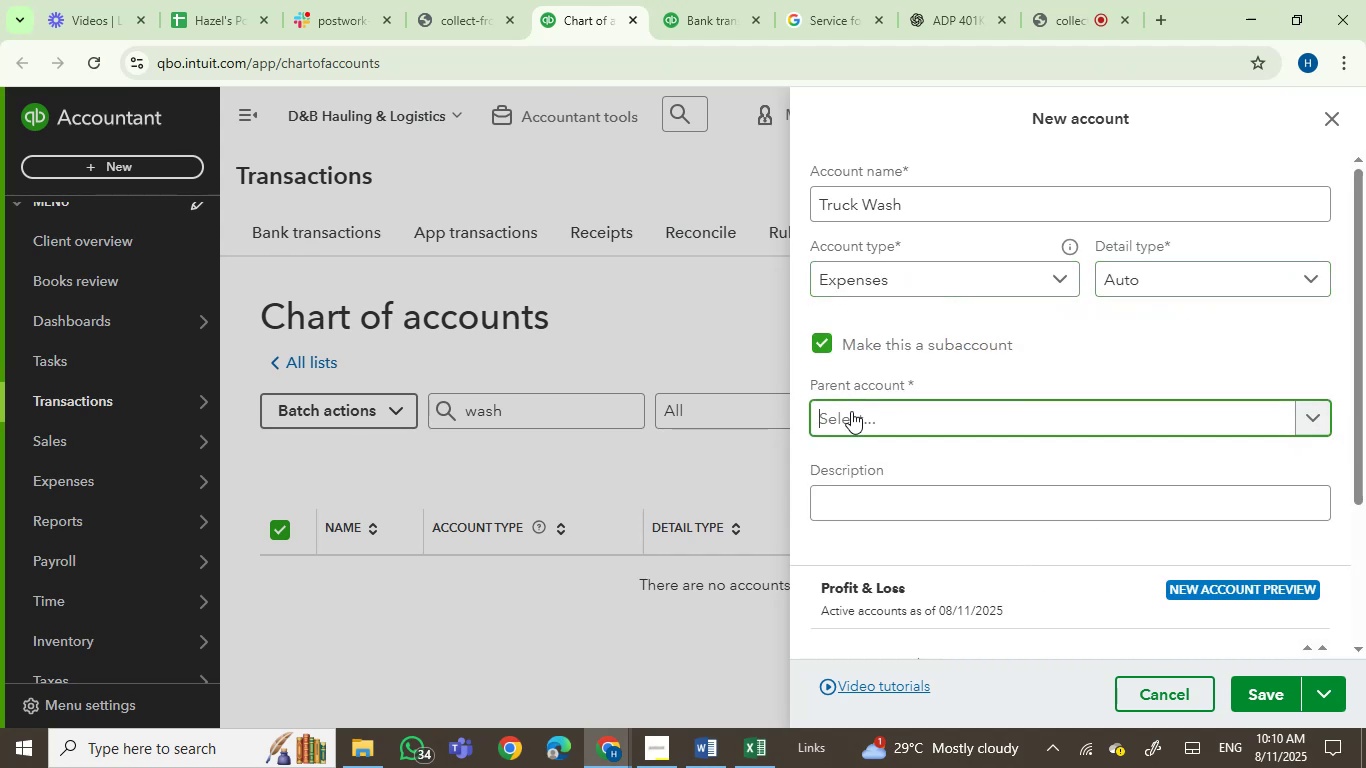 
type(aut)
 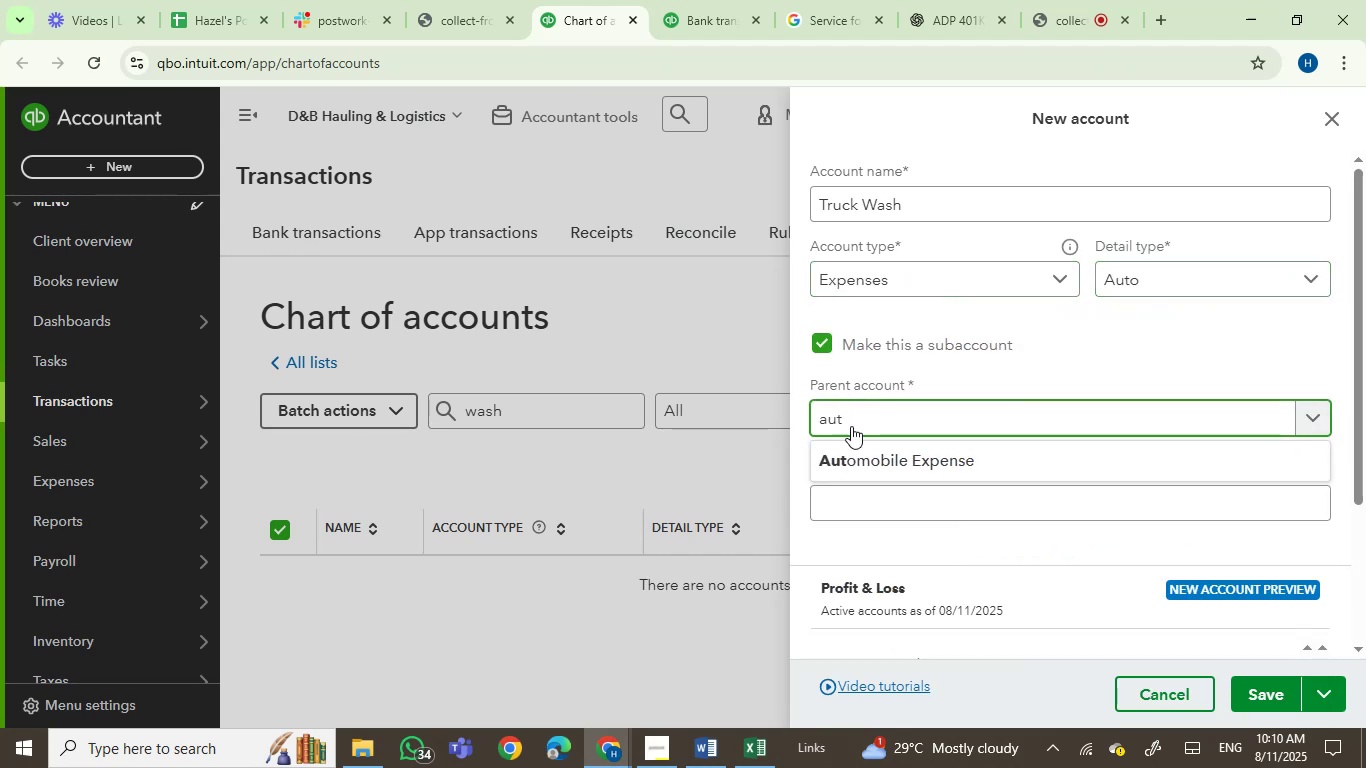 
left_click([864, 457])
 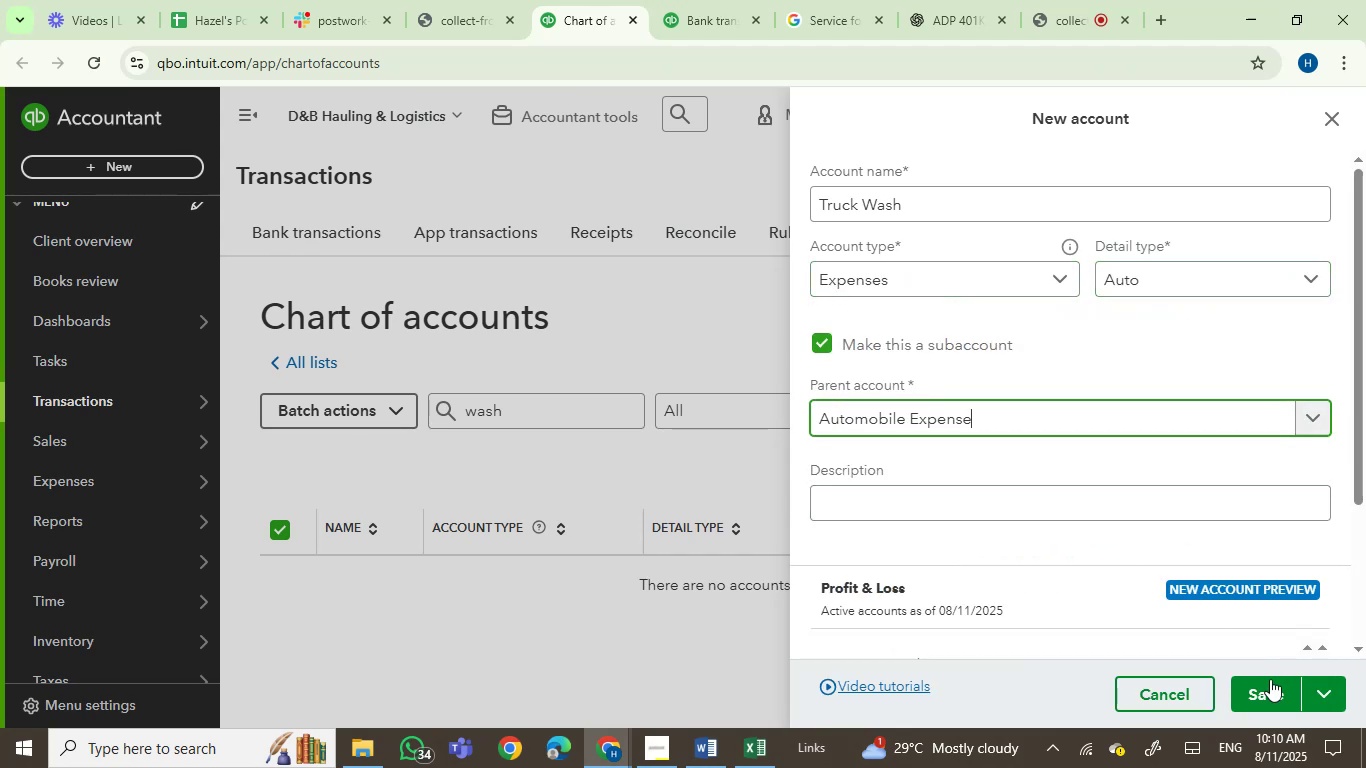 
left_click([1266, 688])
 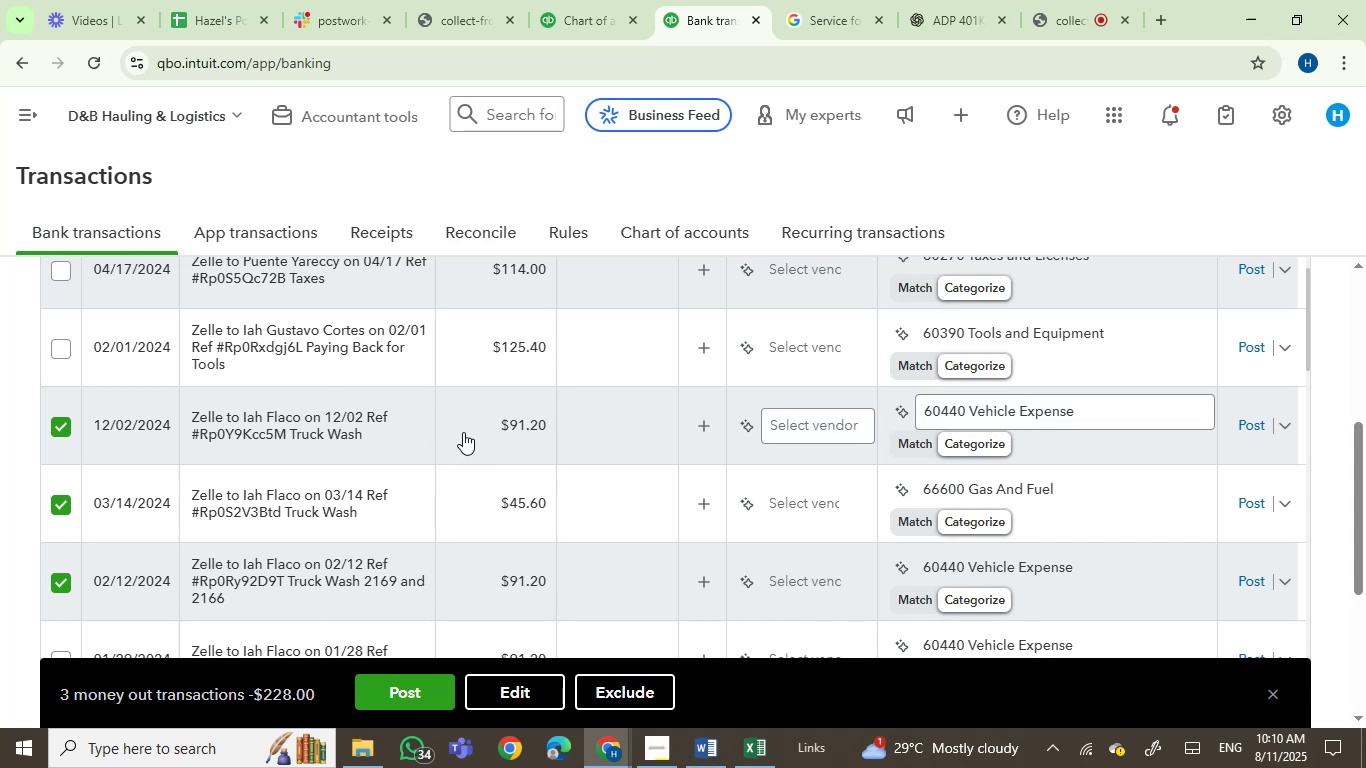 
wait(5.12)
 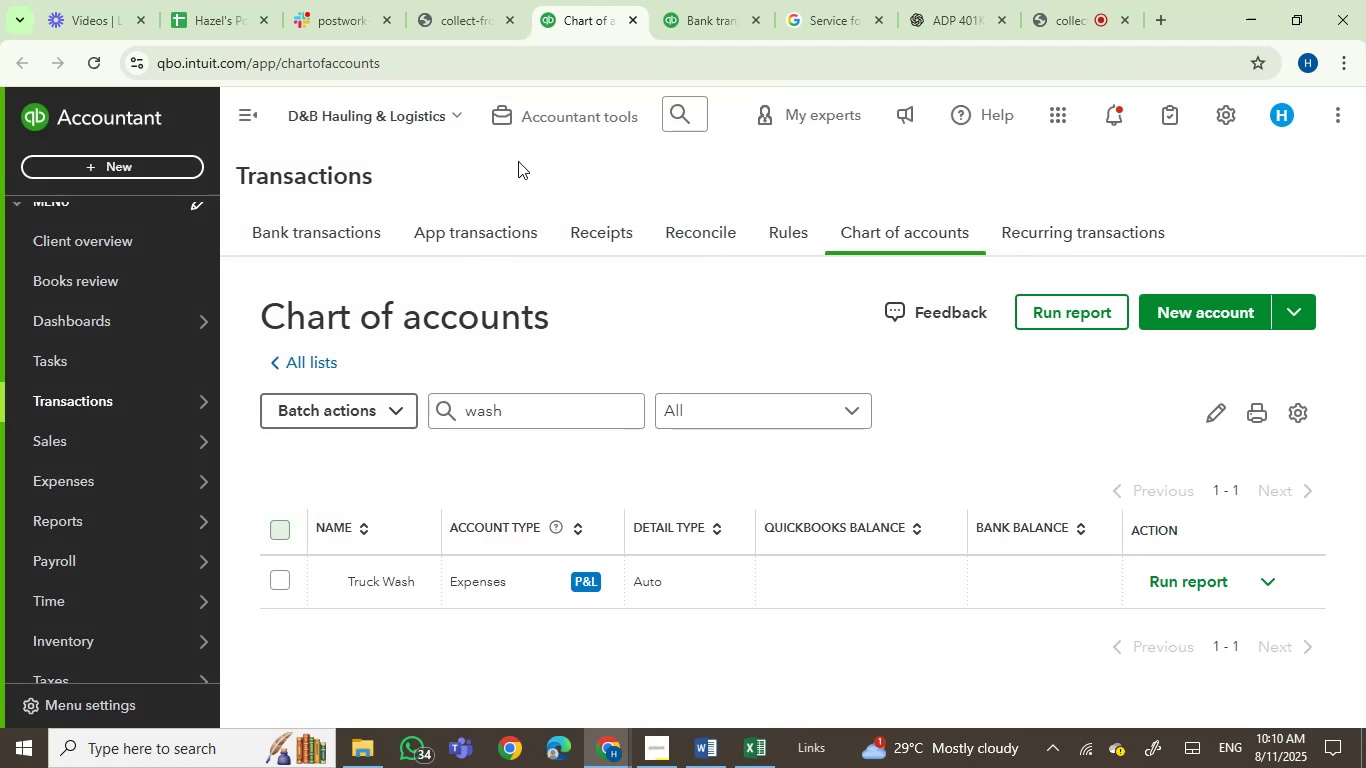 
scroll: coordinate [215, 545], scroll_direction: down, amount: 1.0
 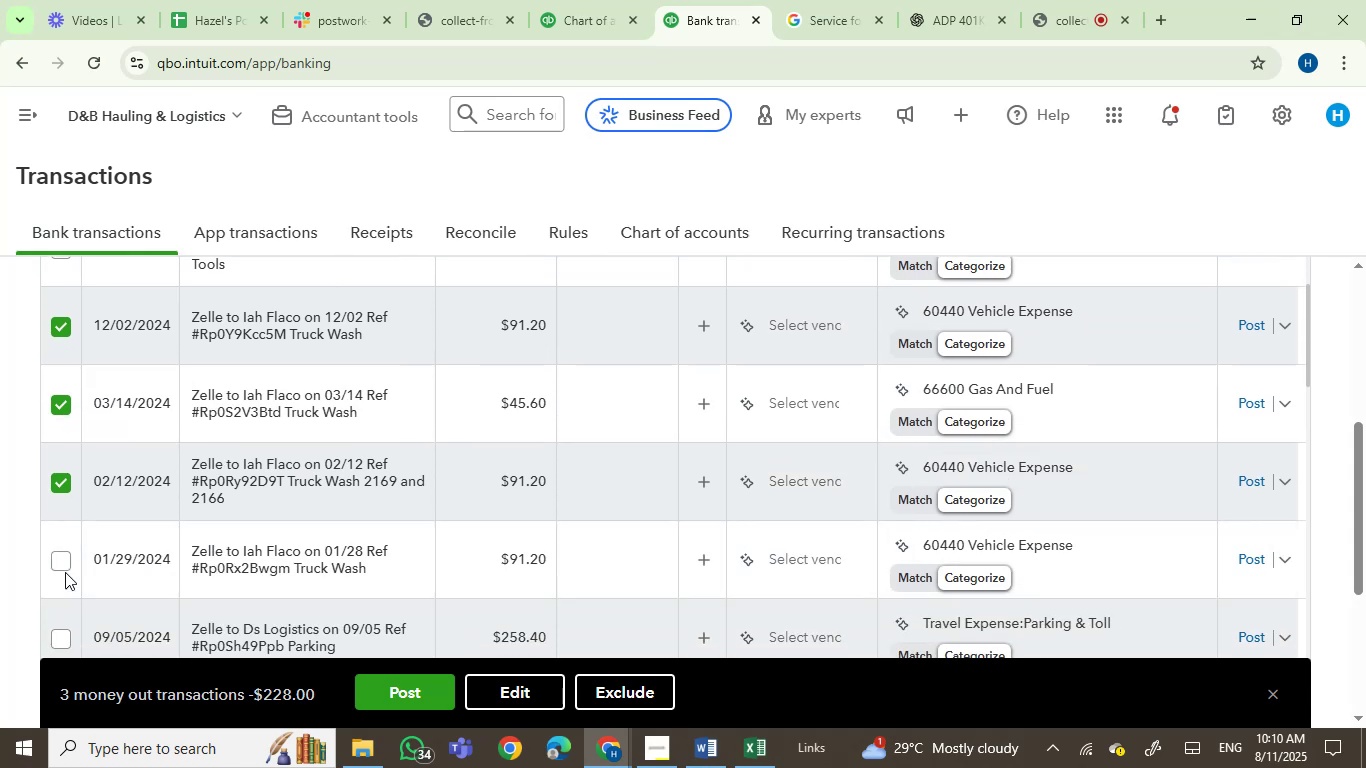 
left_click([50, 557])
 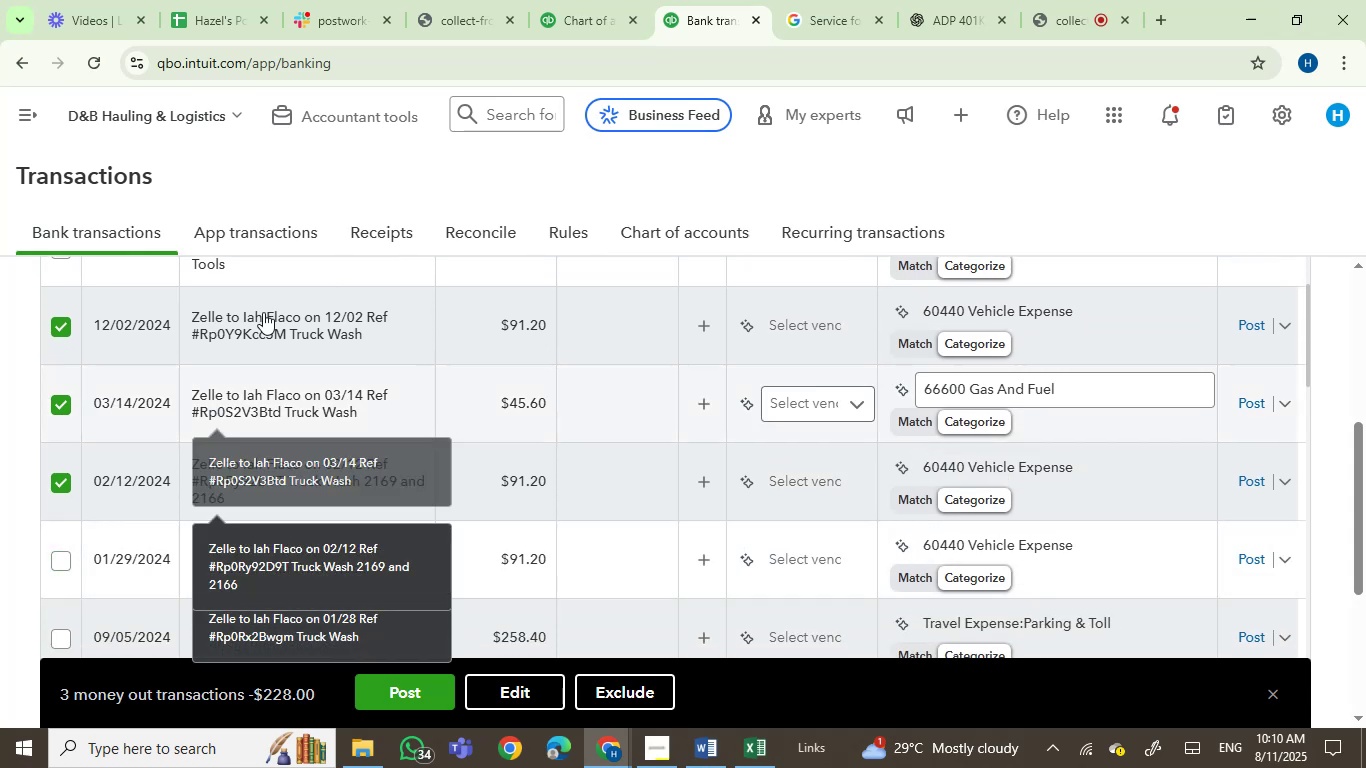 
left_click([270, 319])
 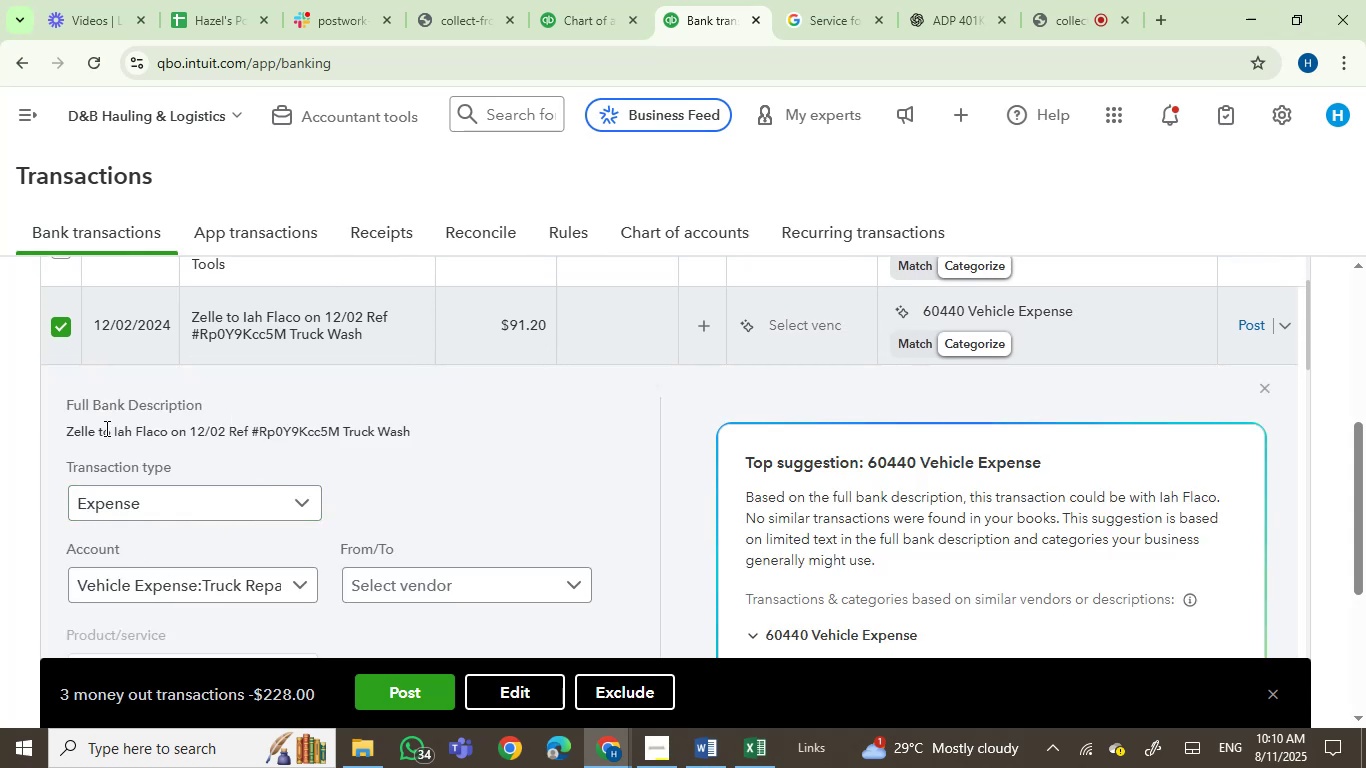 
left_click_drag(start_coordinate=[118, 426], to_coordinate=[148, 429])
 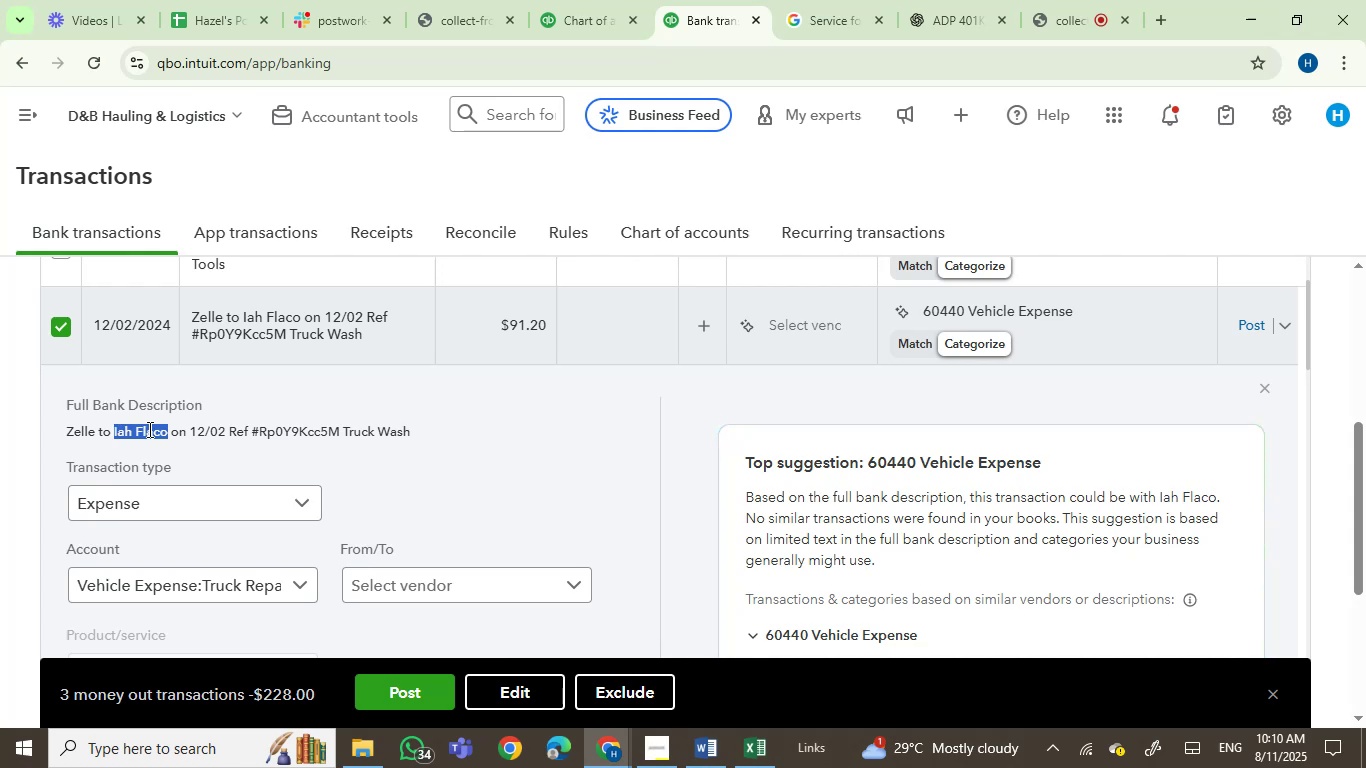 
key(Control+C)
 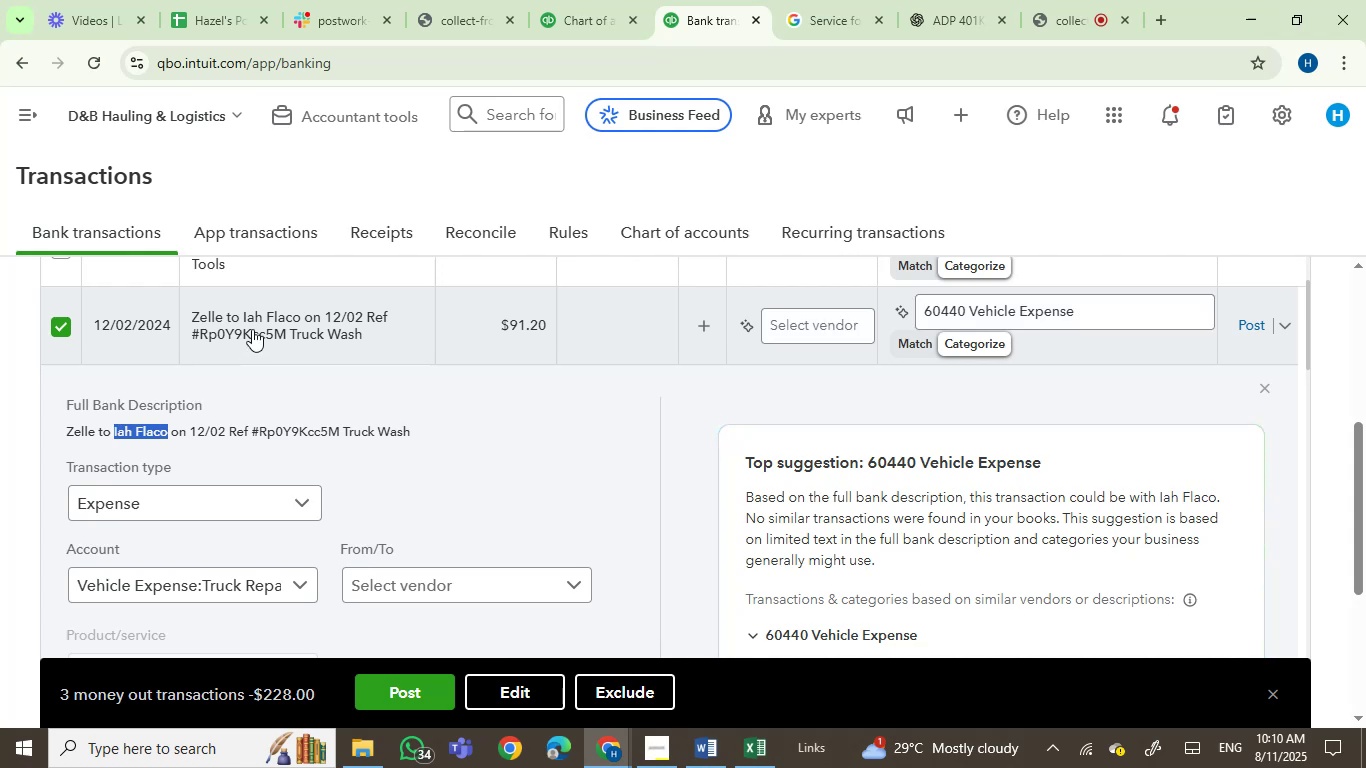 
left_click([253, 327])
 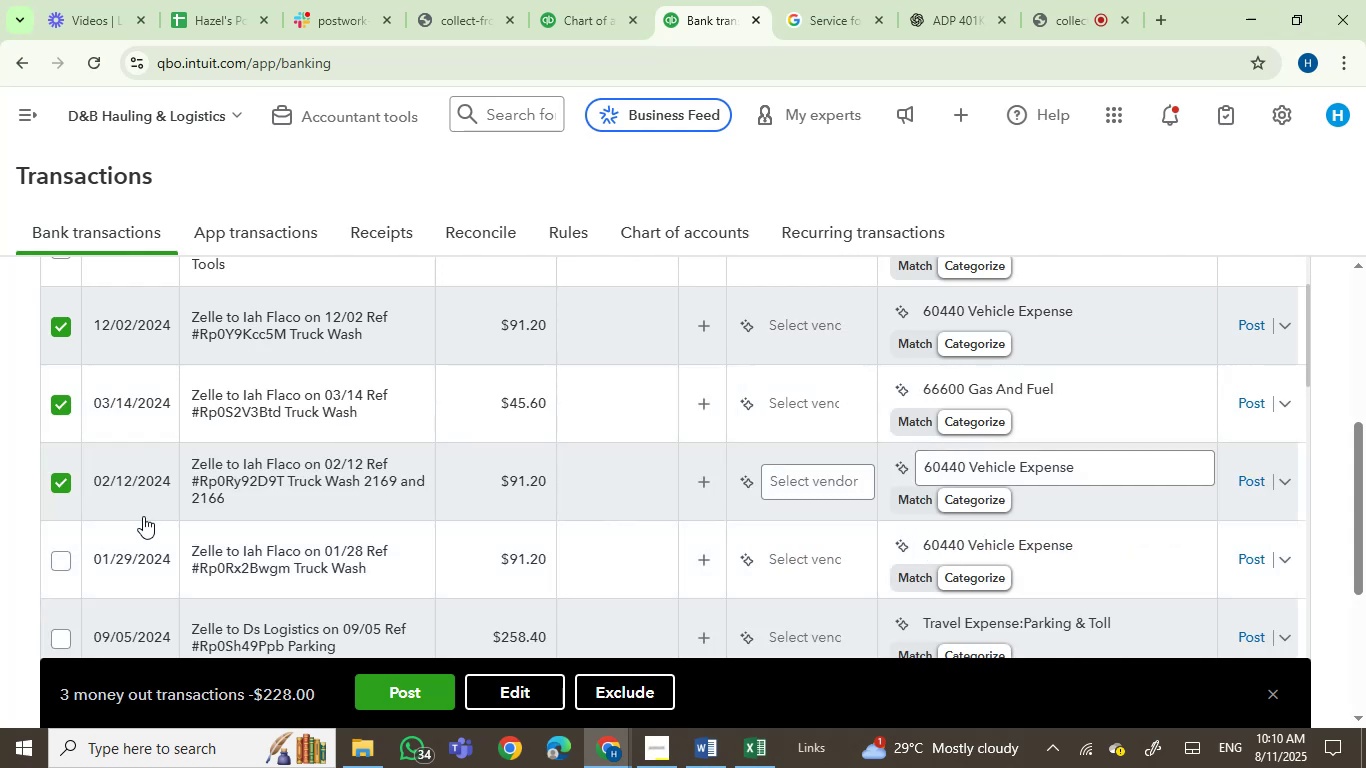 
wait(5.35)
 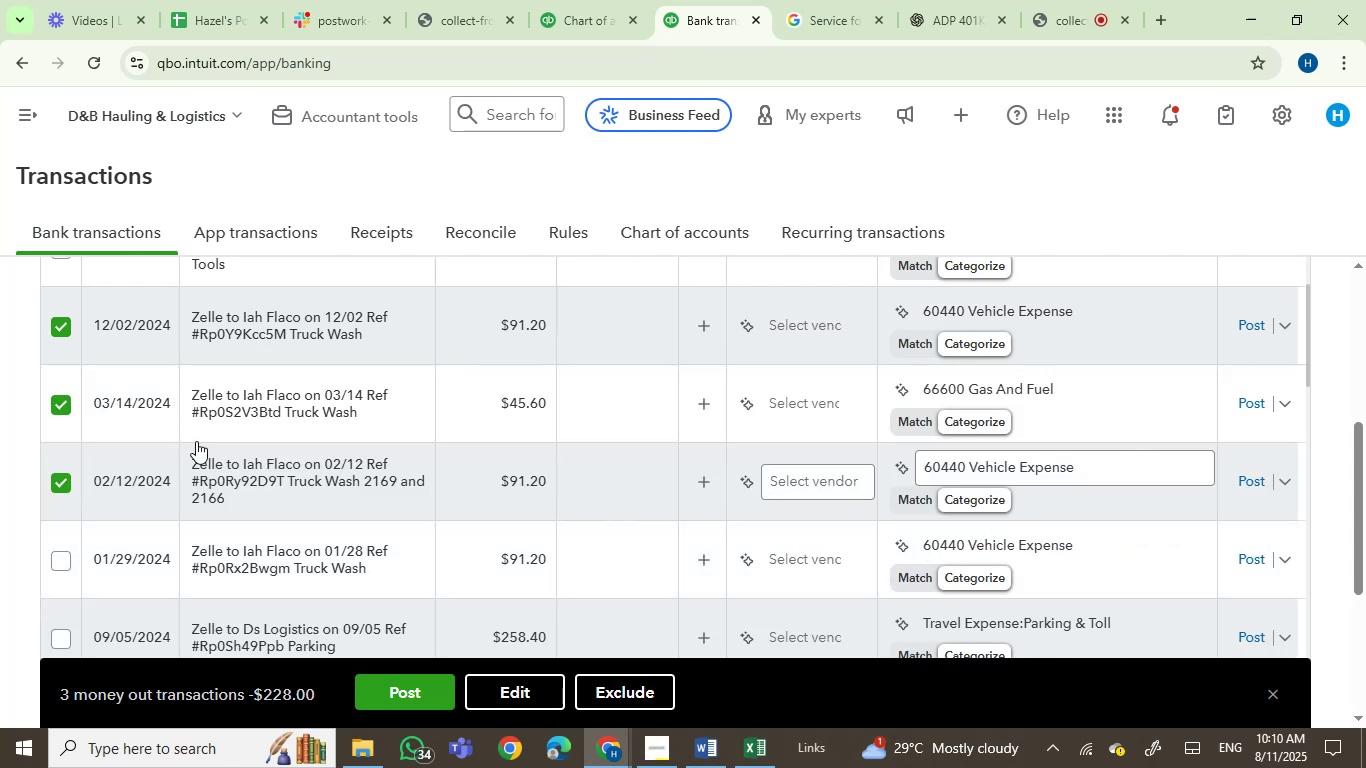 
scroll: coordinate [143, 516], scroll_direction: down, amount: 1.0
 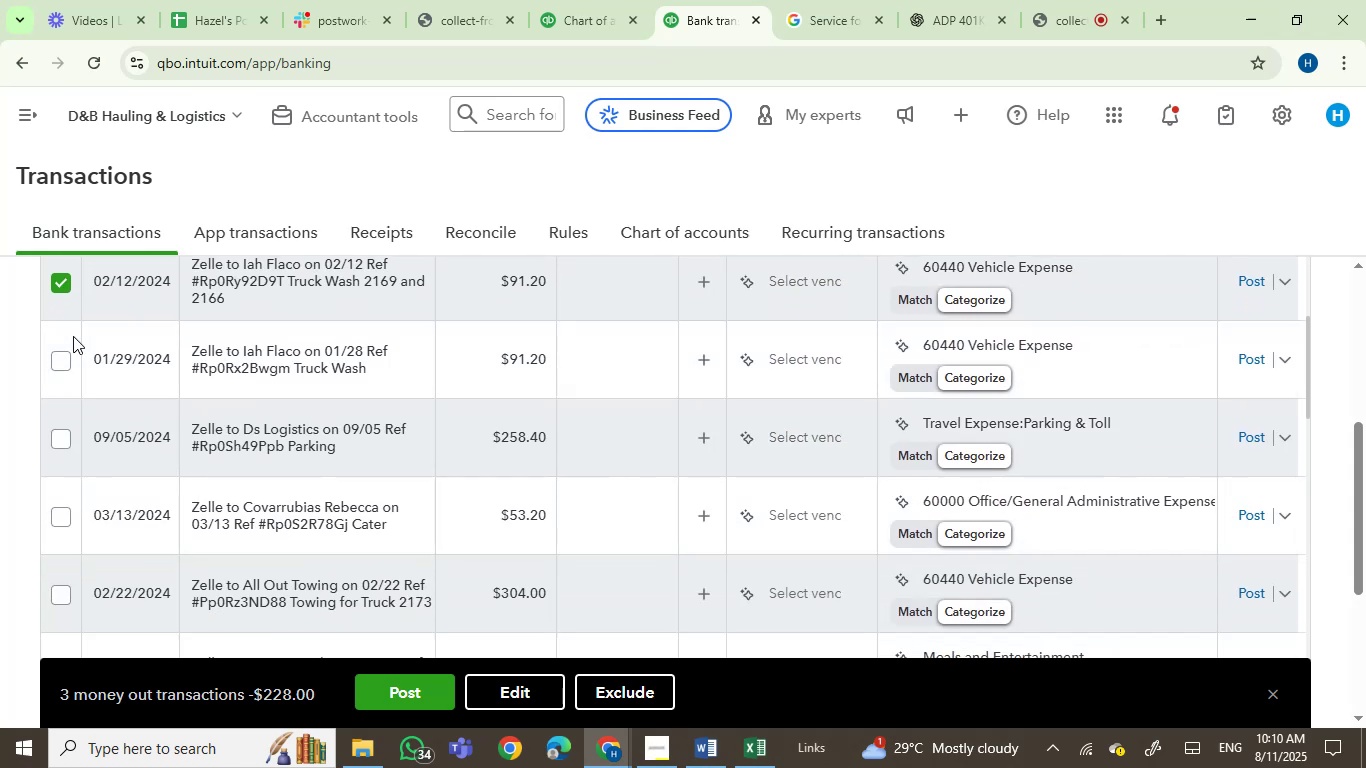 
left_click([57, 351])
 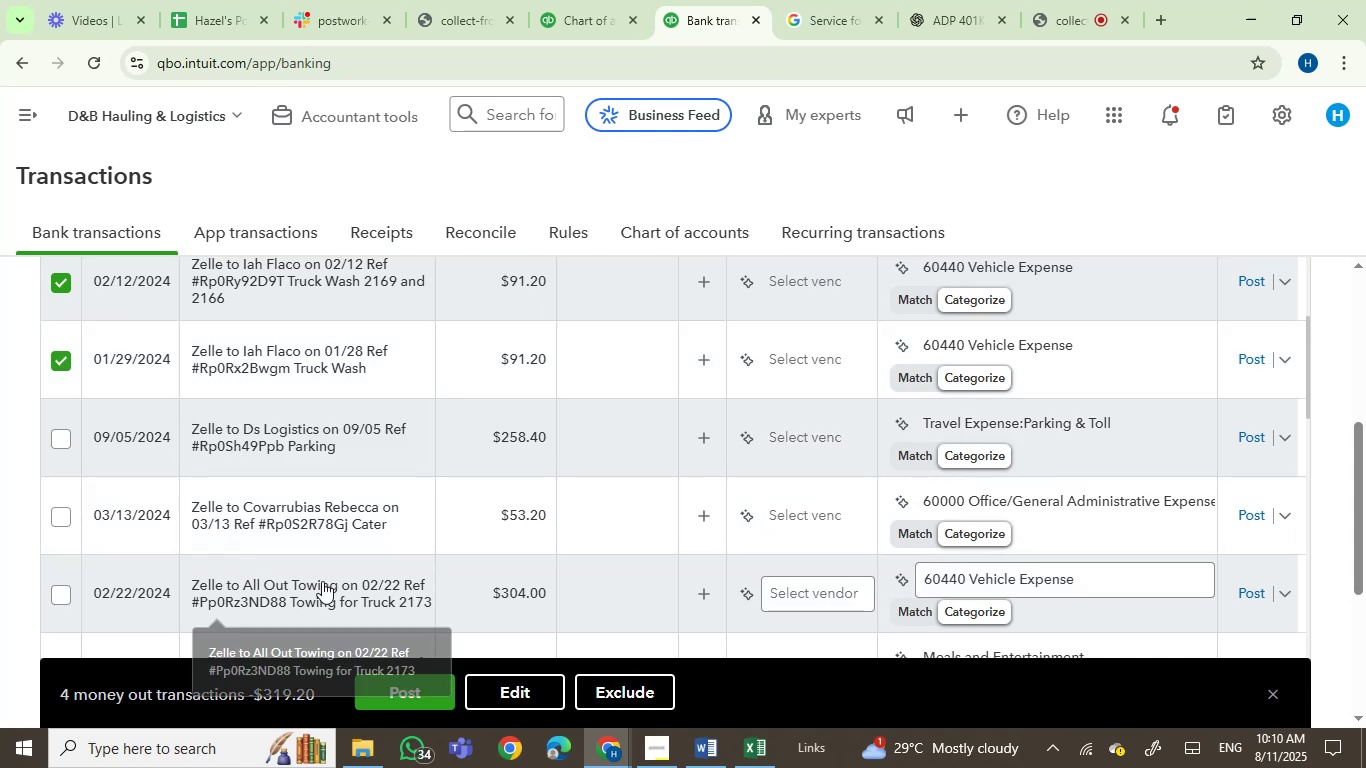 
wait(8.97)
 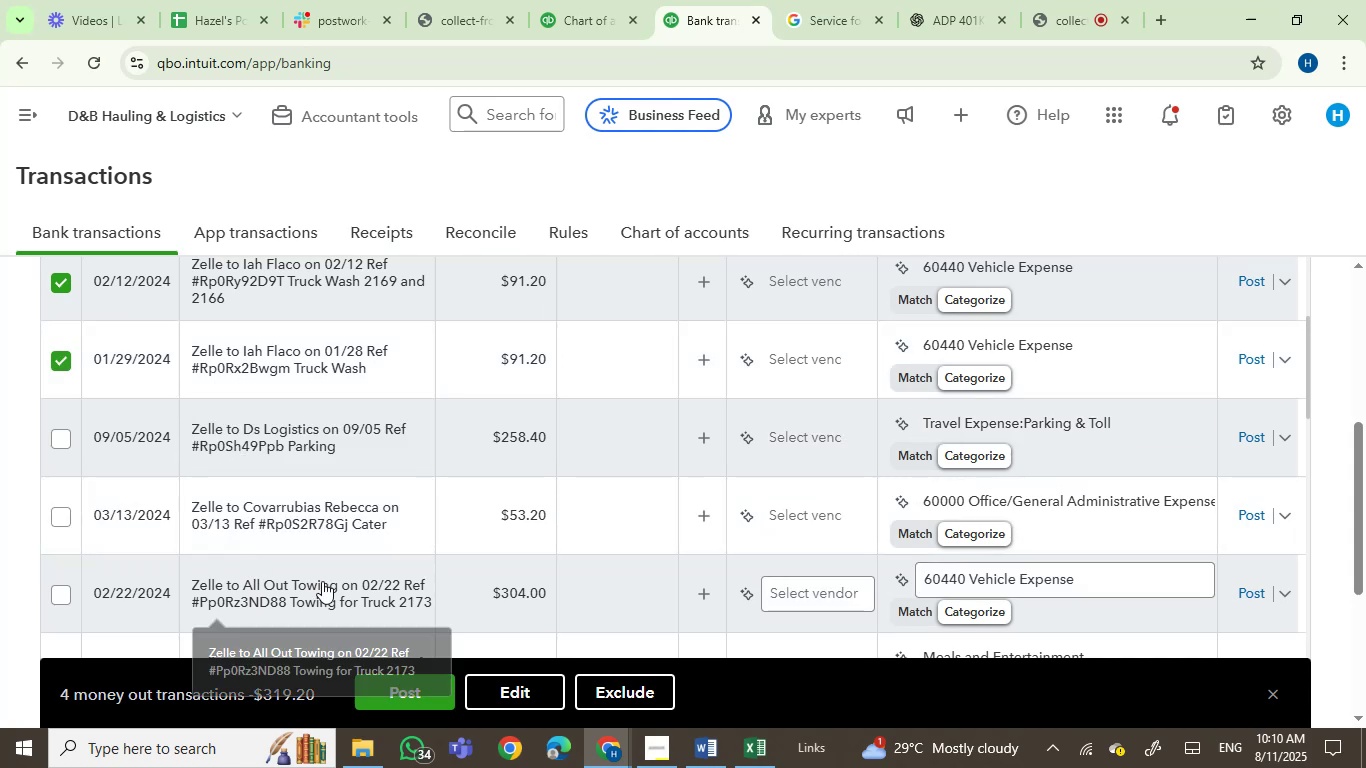 
left_click([530, 692])
 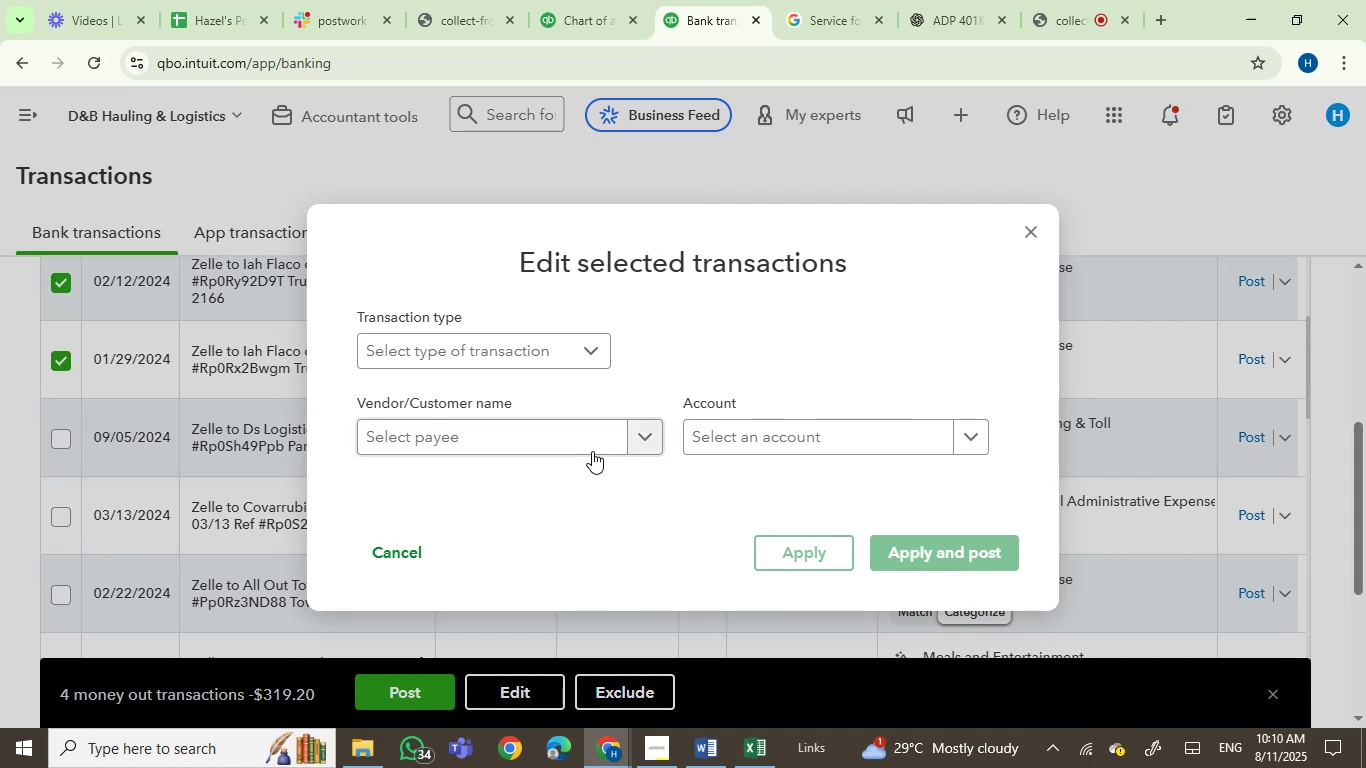 
left_click([550, 443])
 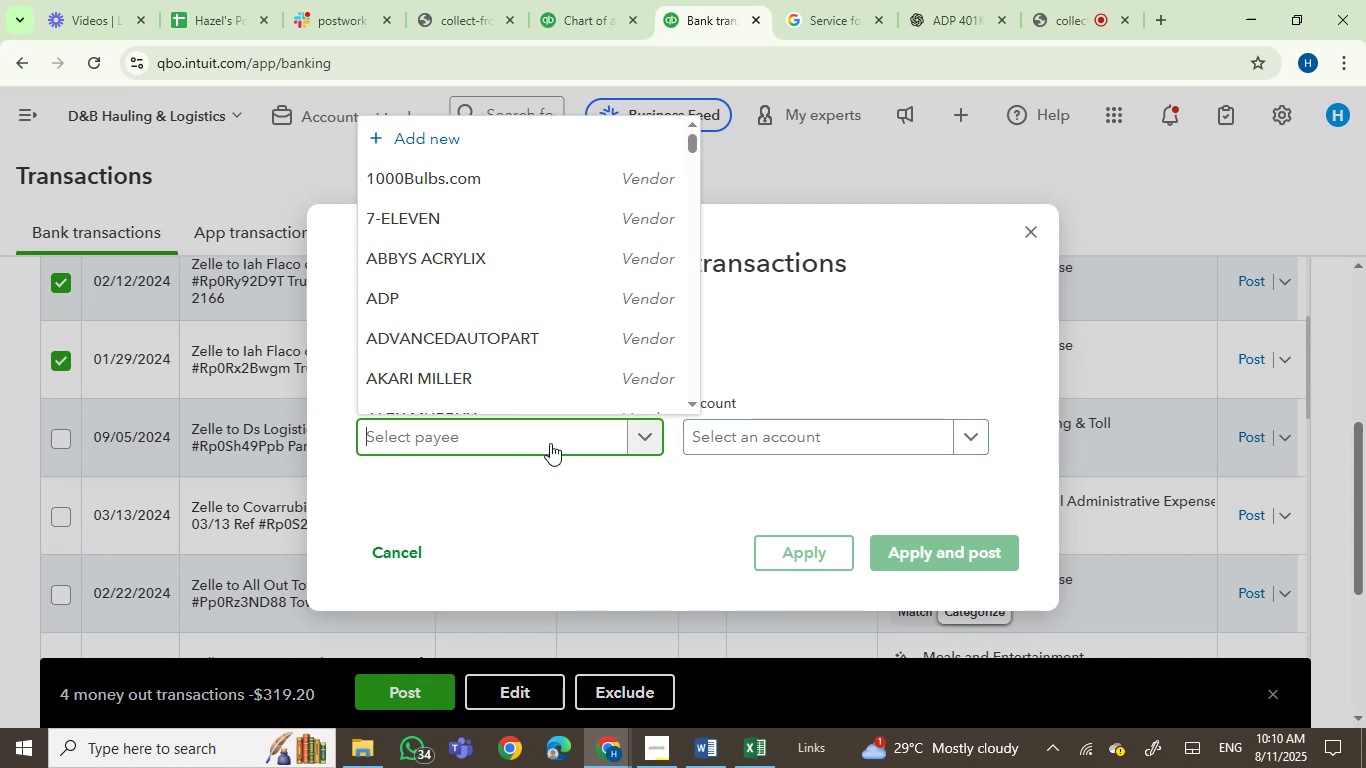 
key(Control+V)
 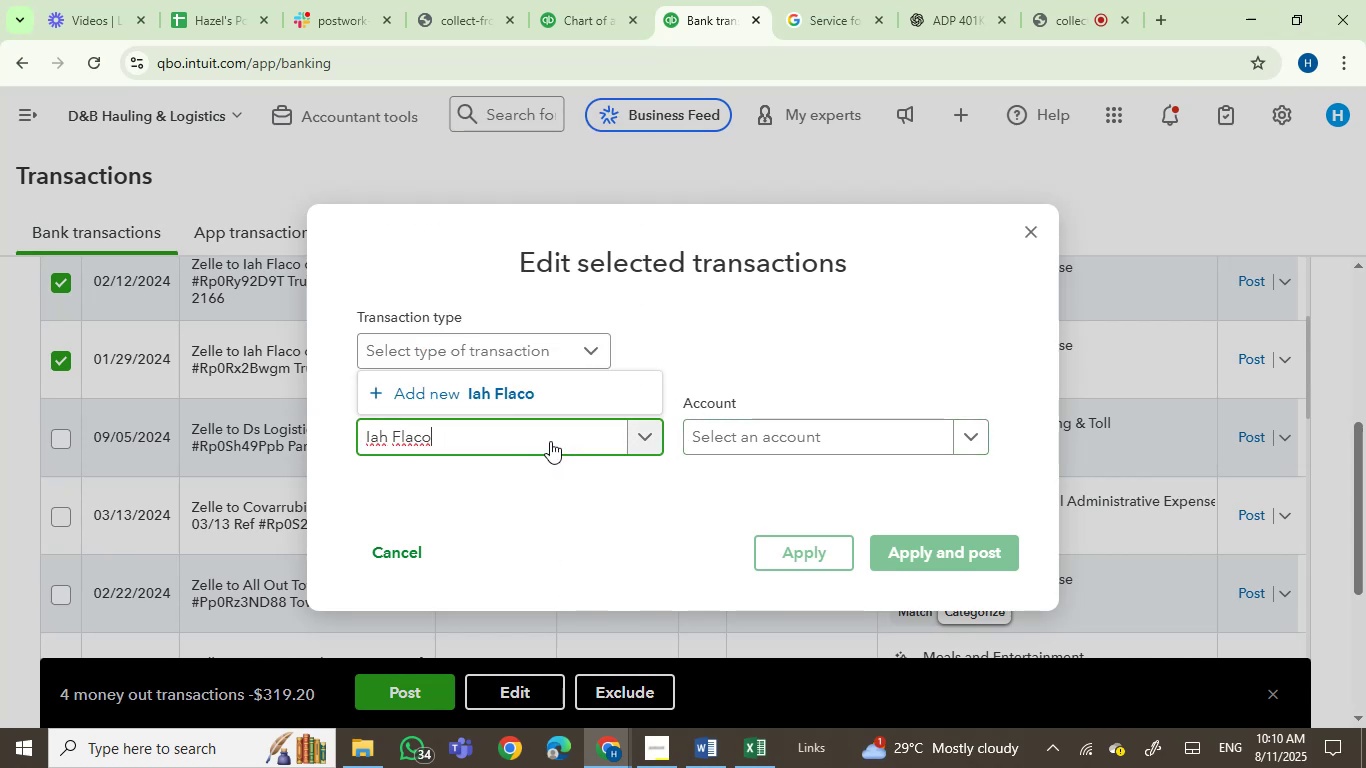 
left_click([493, 396])
 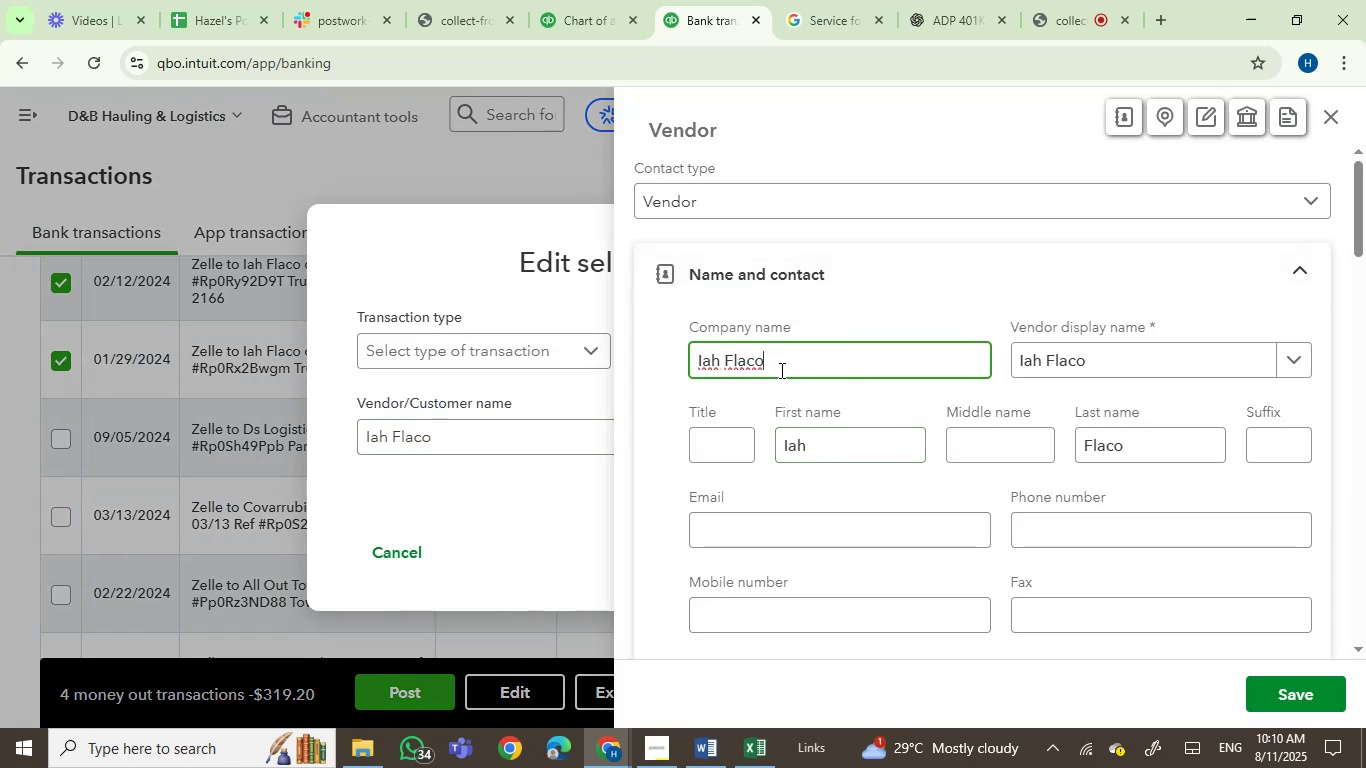 
left_click([1274, 689])
 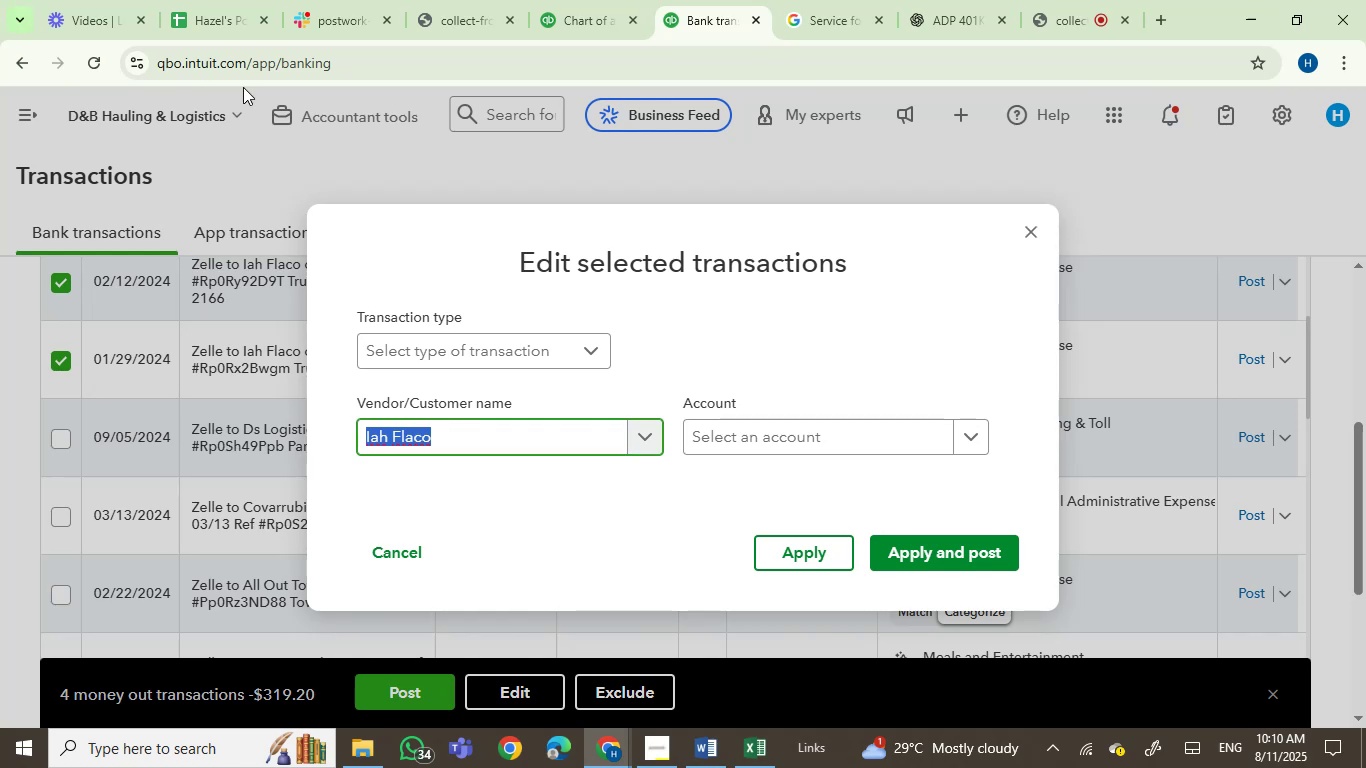 
left_click([759, 453])
 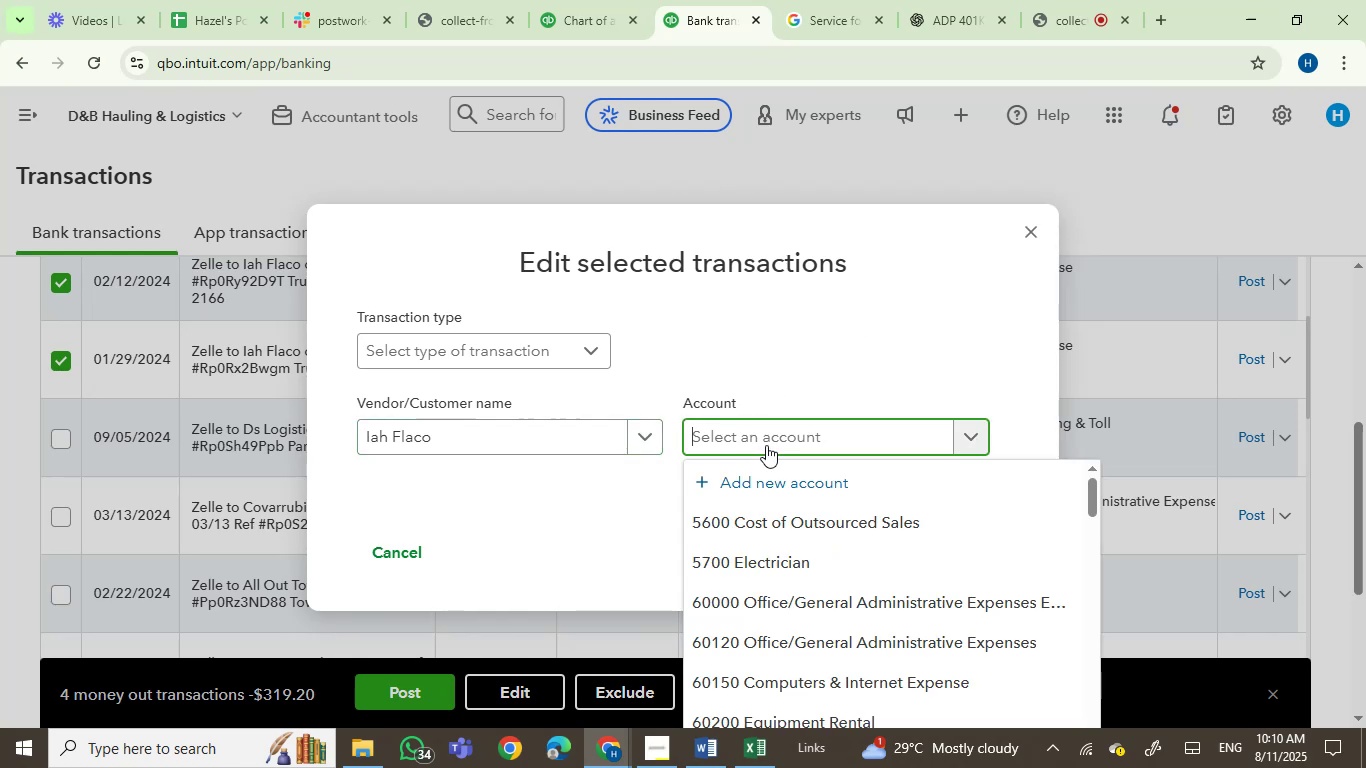 
type(tru)
 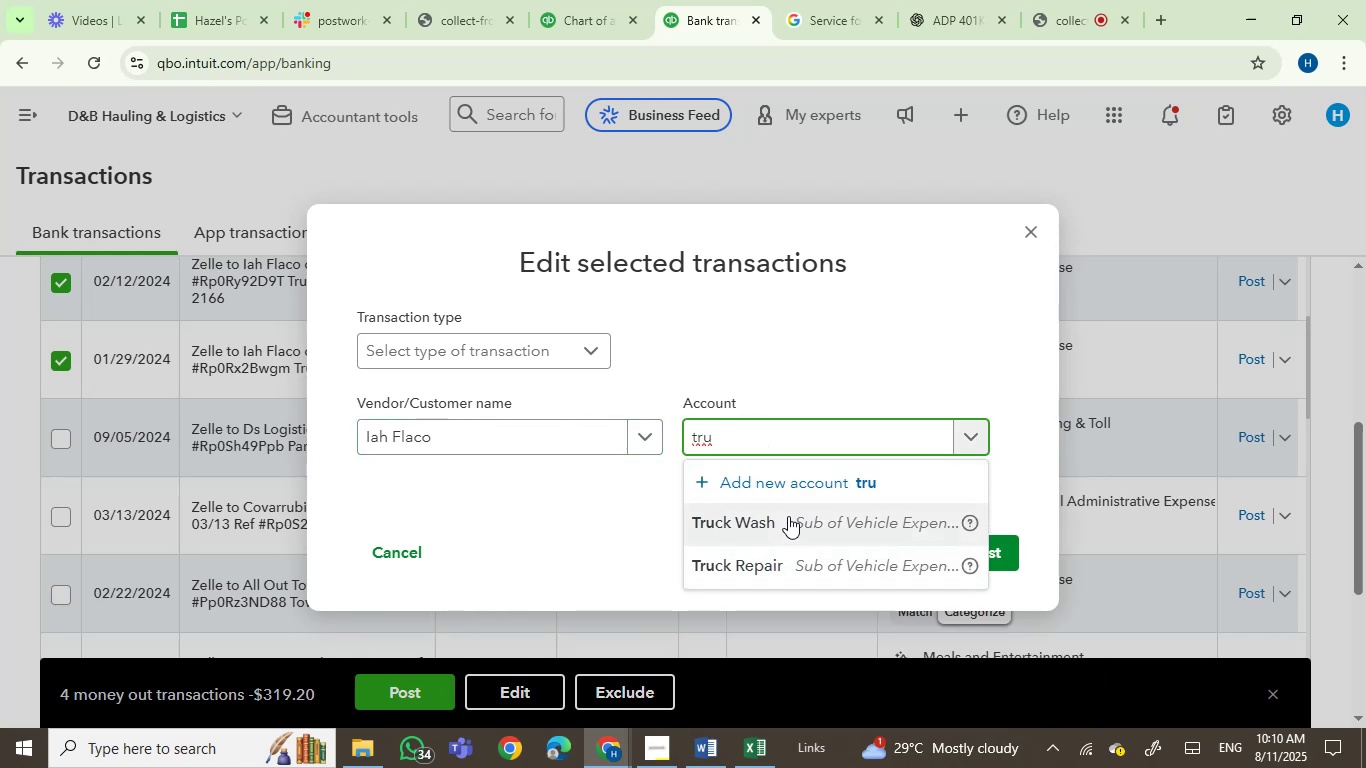 
left_click([788, 516])
 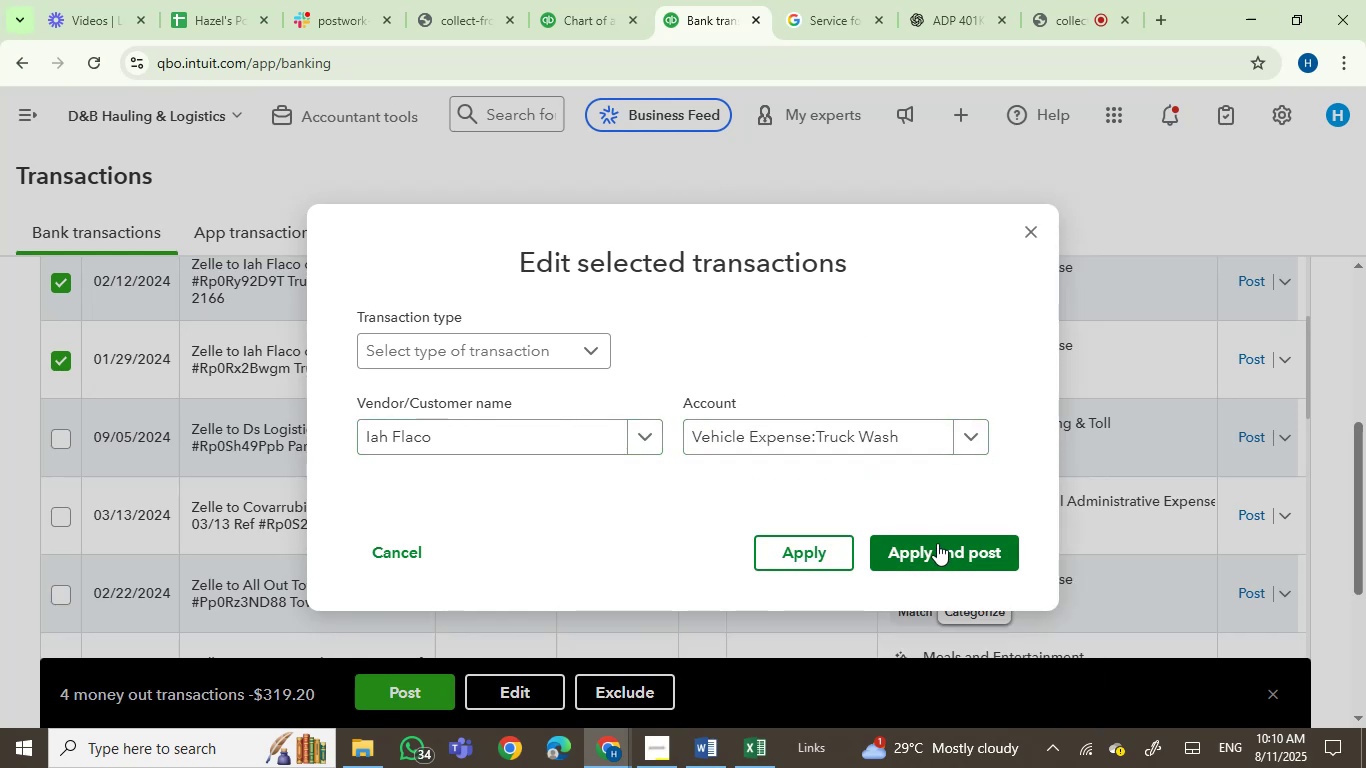 
left_click([938, 541])
 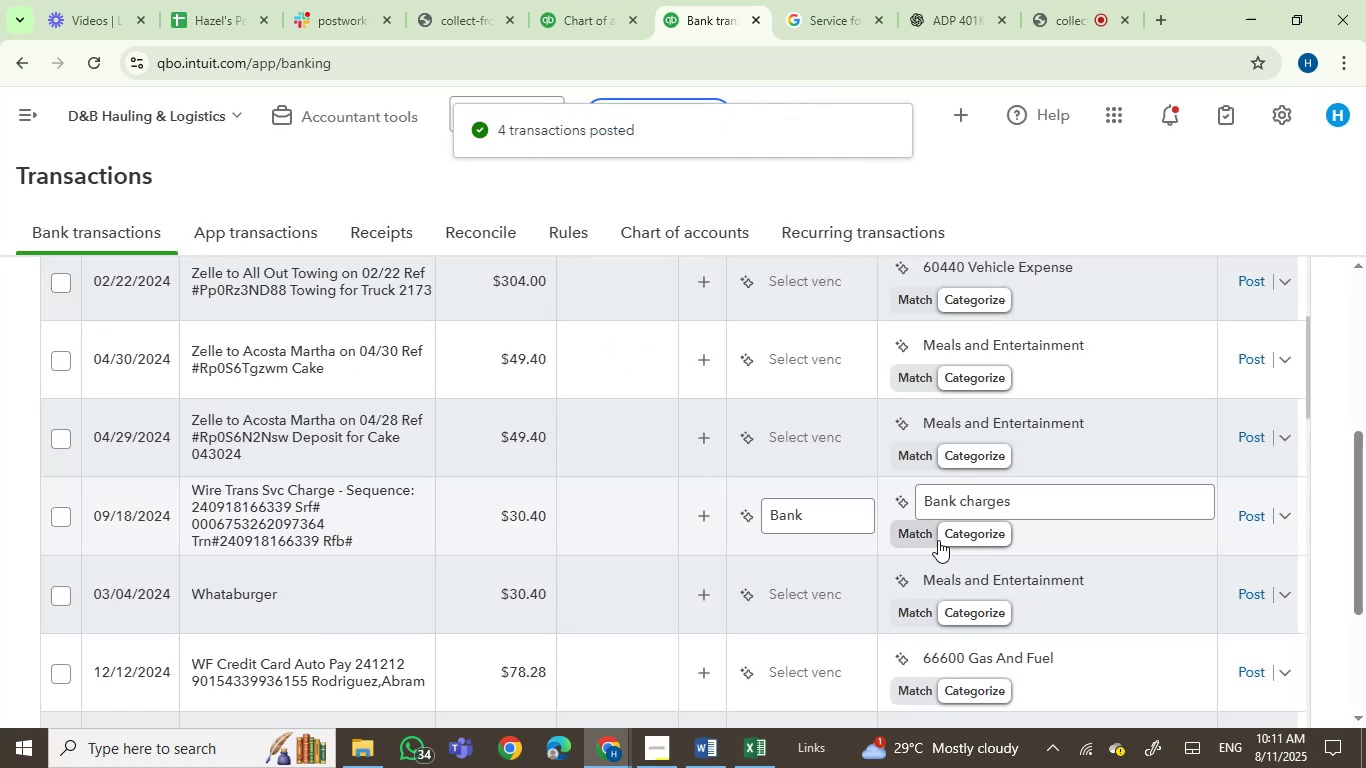 
wait(6.22)
 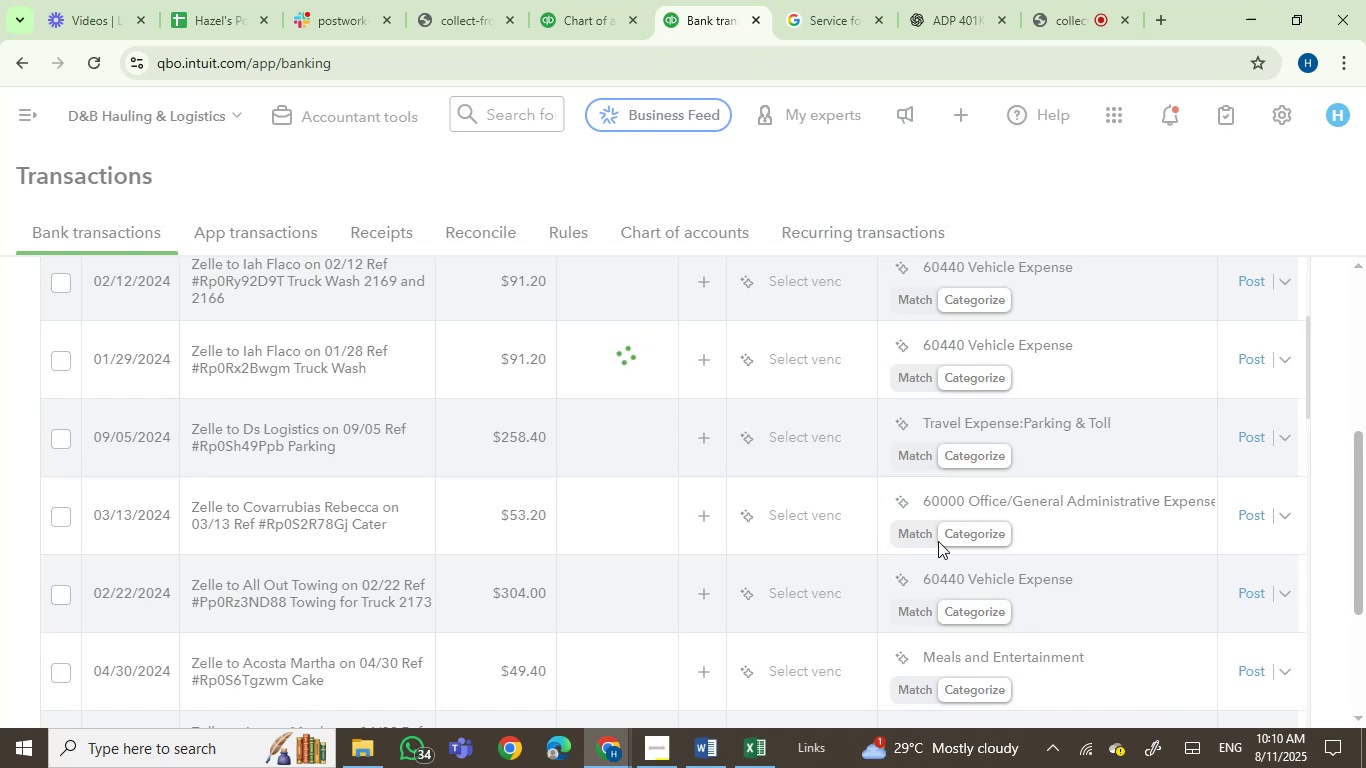 
scroll: coordinate [573, 608], scroll_direction: none, amount: 0.0
 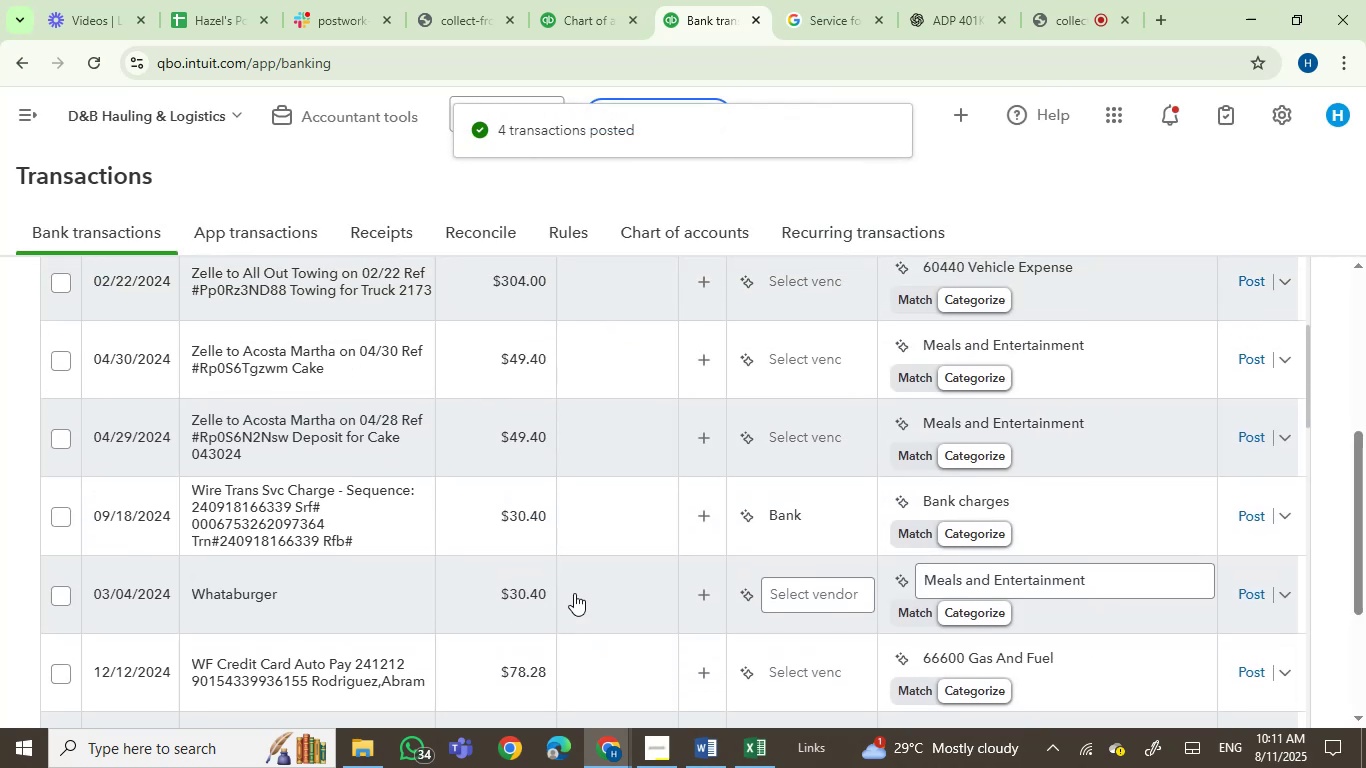 
scroll: coordinate [427, 456], scroll_direction: up, amount: 4.0
 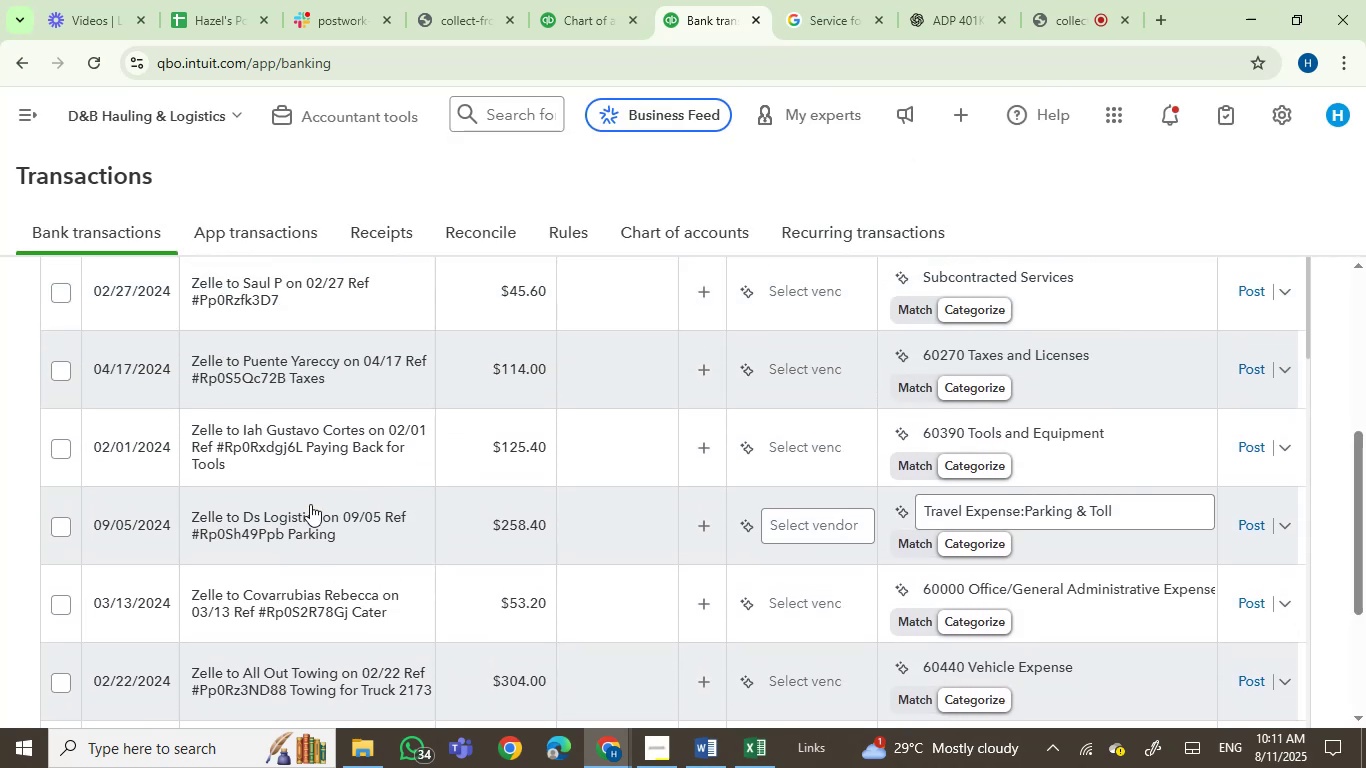 
left_click([306, 510])
 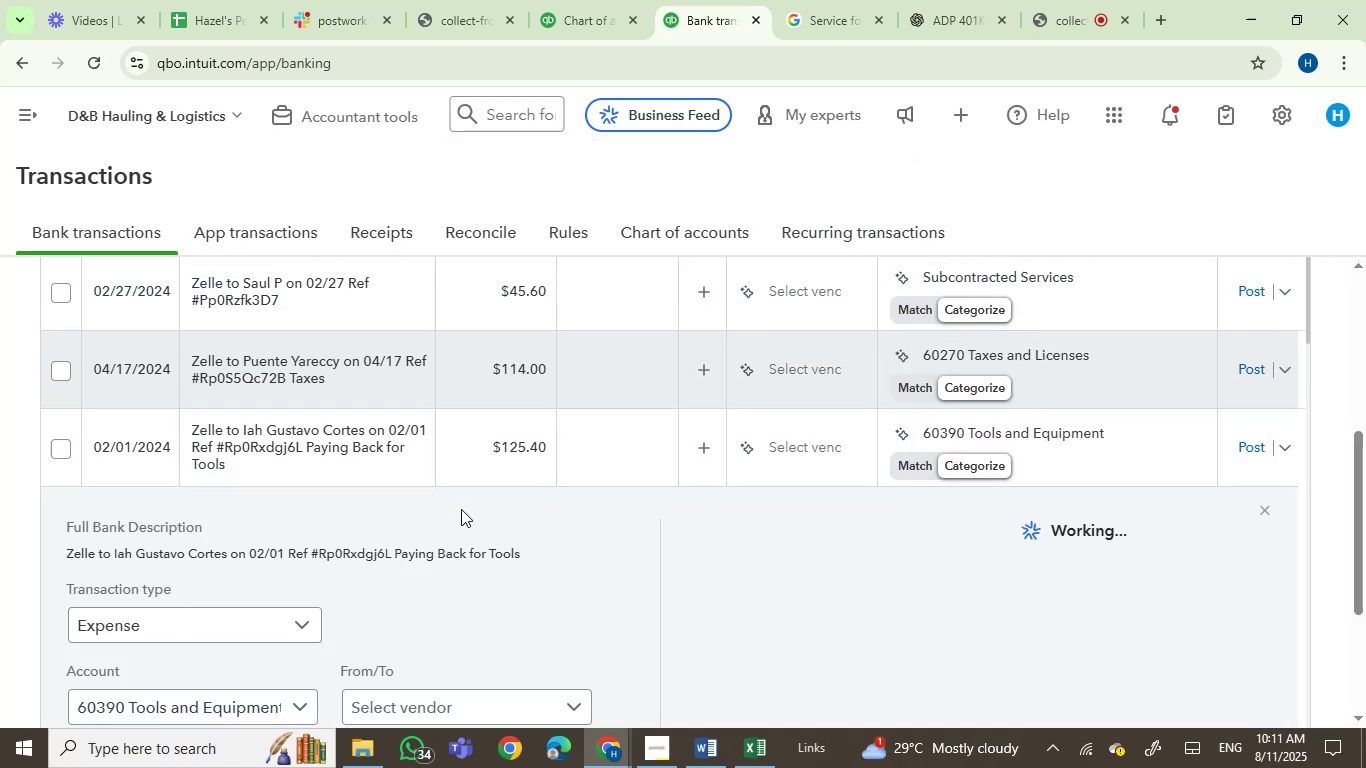 
left_click([299, 463])
 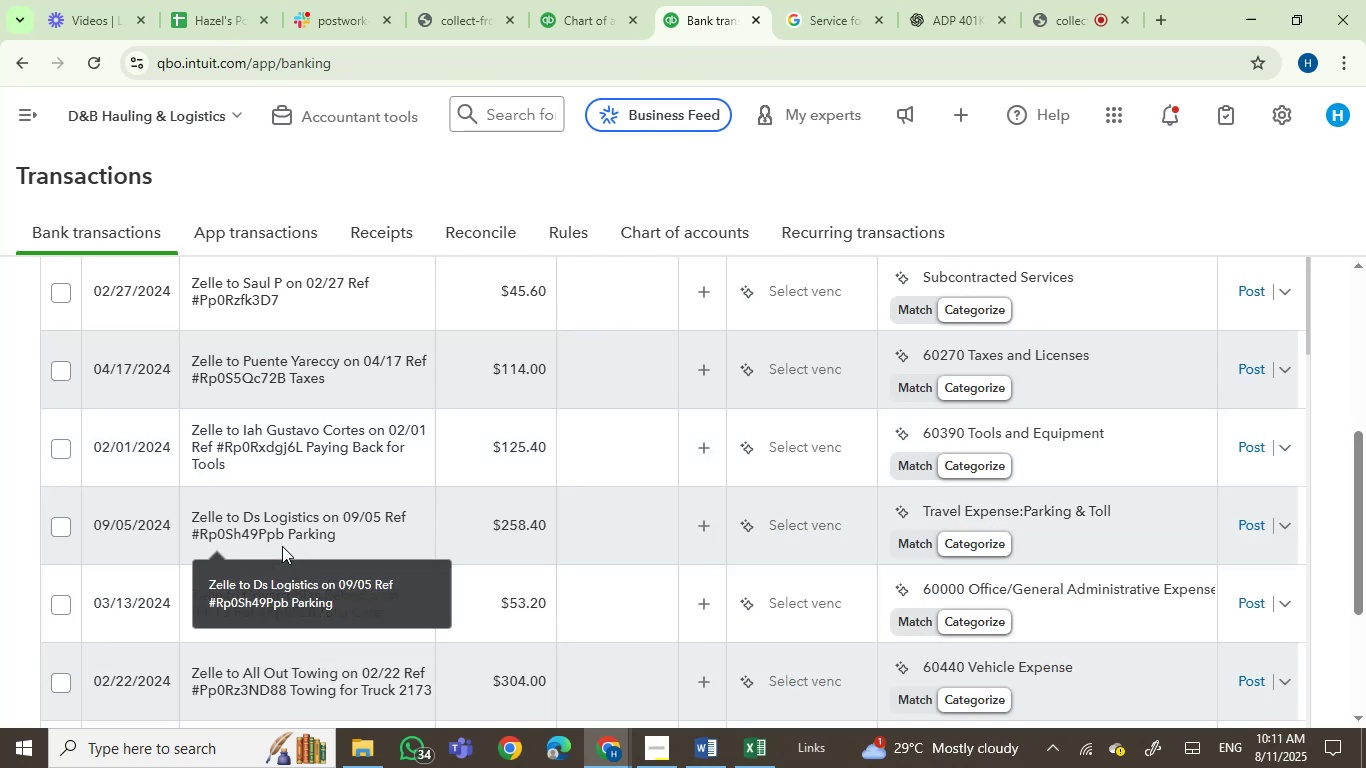 
left_click([292, 534])
 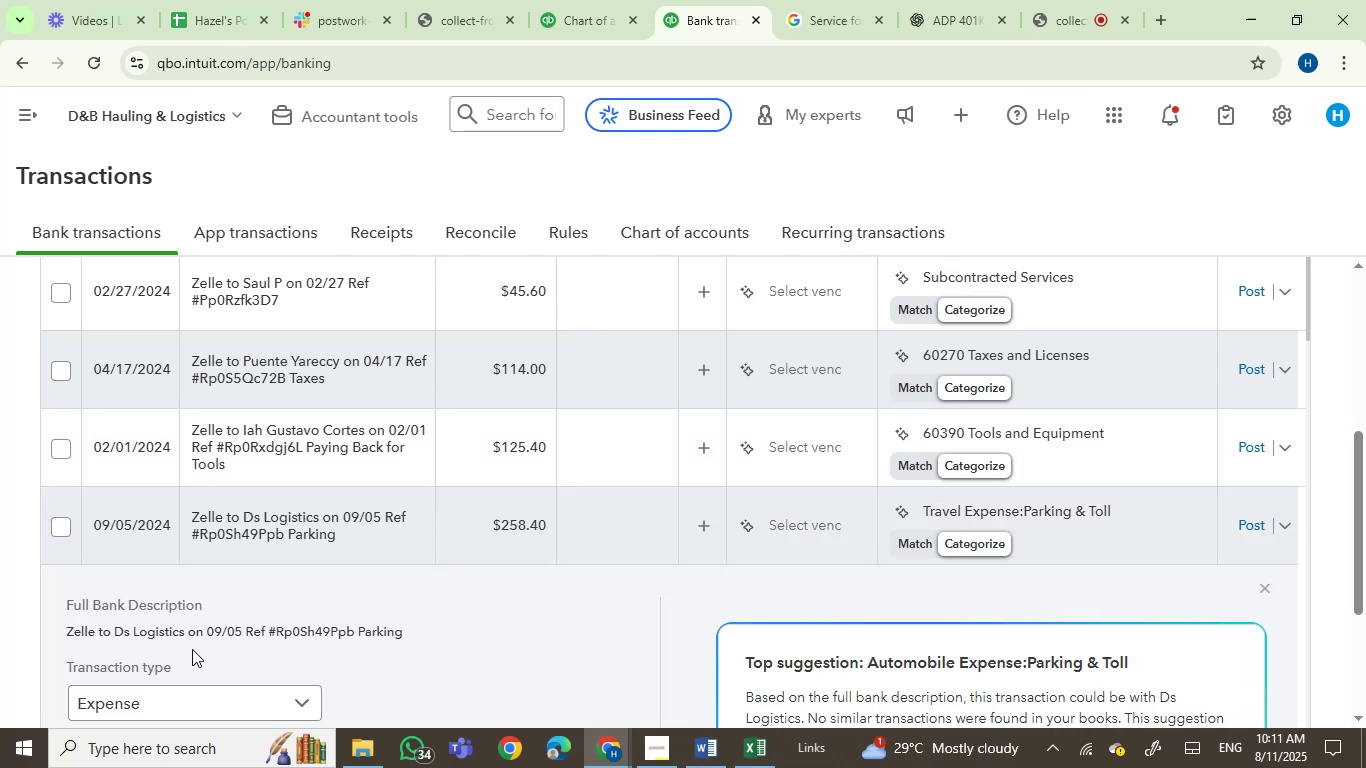 
left_click([119, 628])
 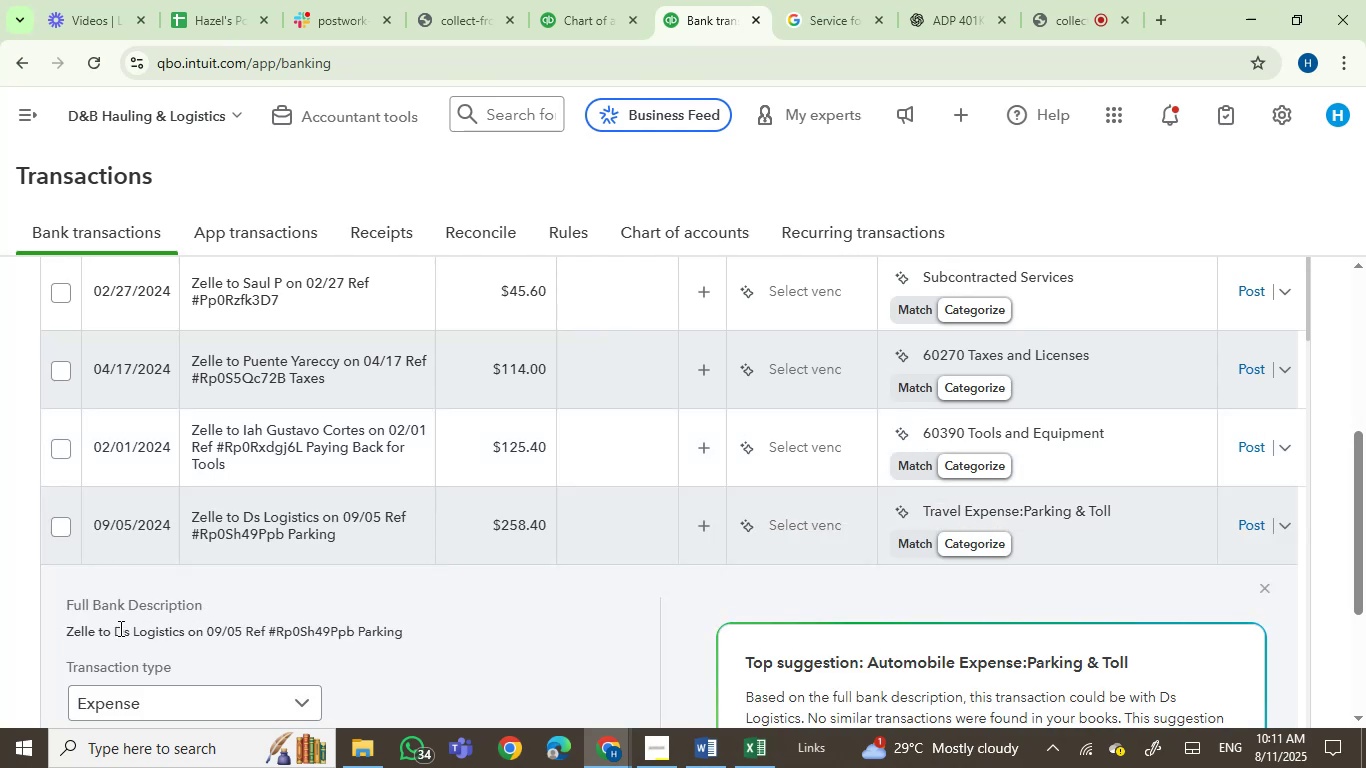 
left_click_drag(start_coordinate=[119, 628], to_coordinate=[144, 630])
 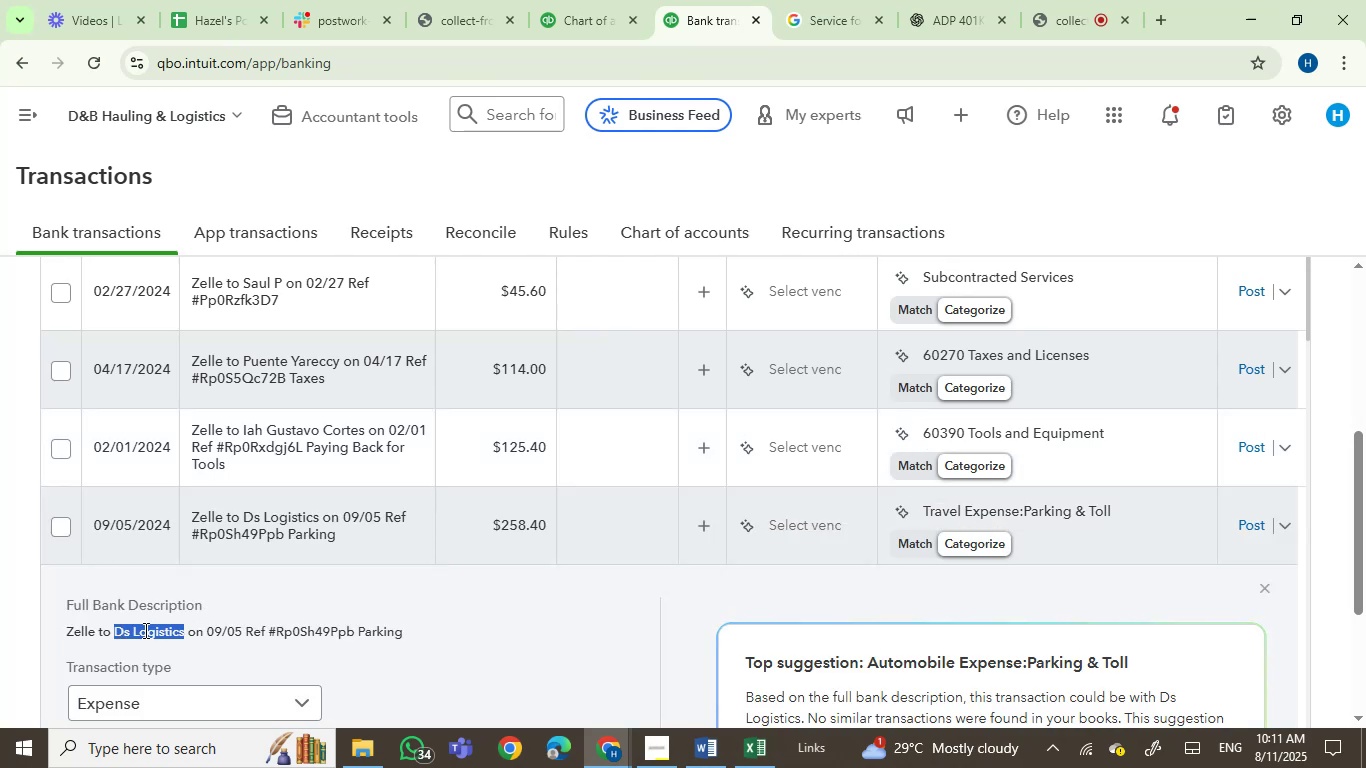 
key(Control+C)
 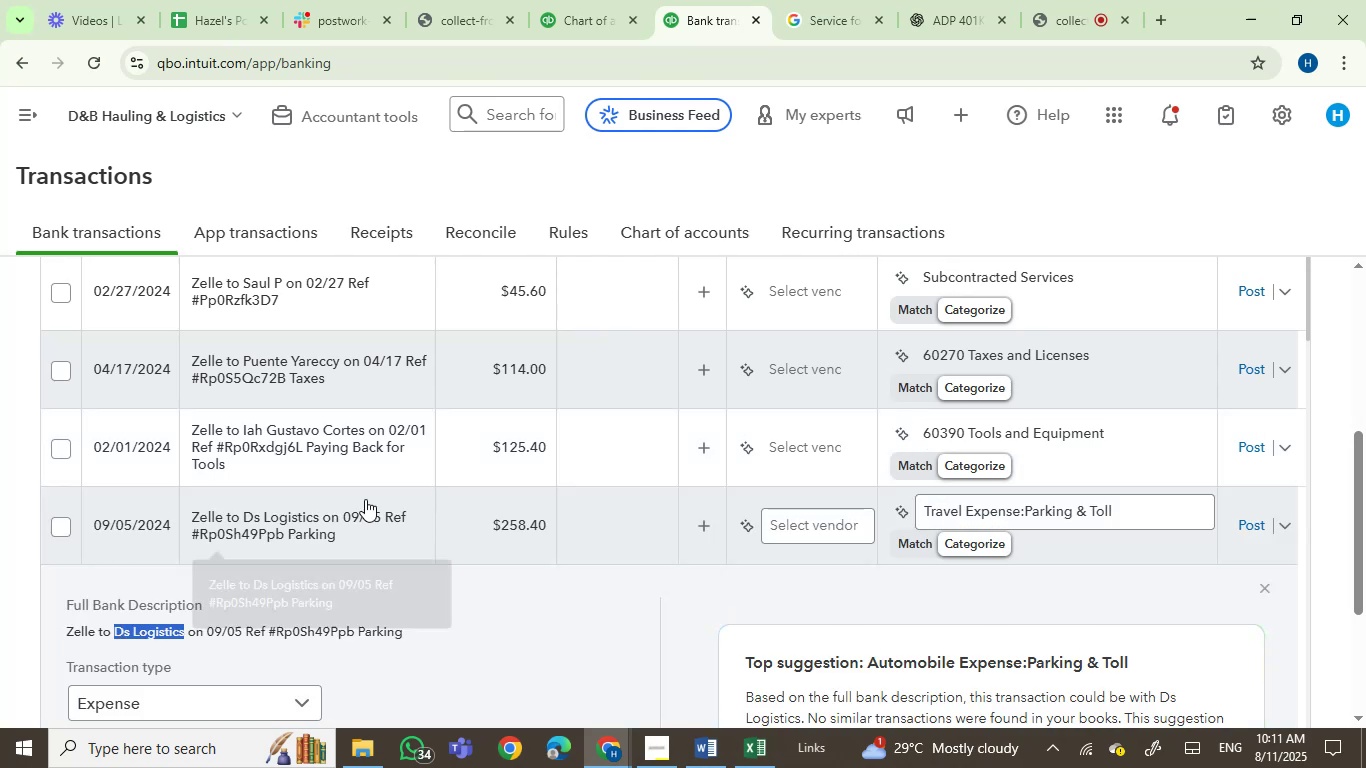 
scroll: coordinate [489, 557], scroll_direction: down, amount: 3.0
 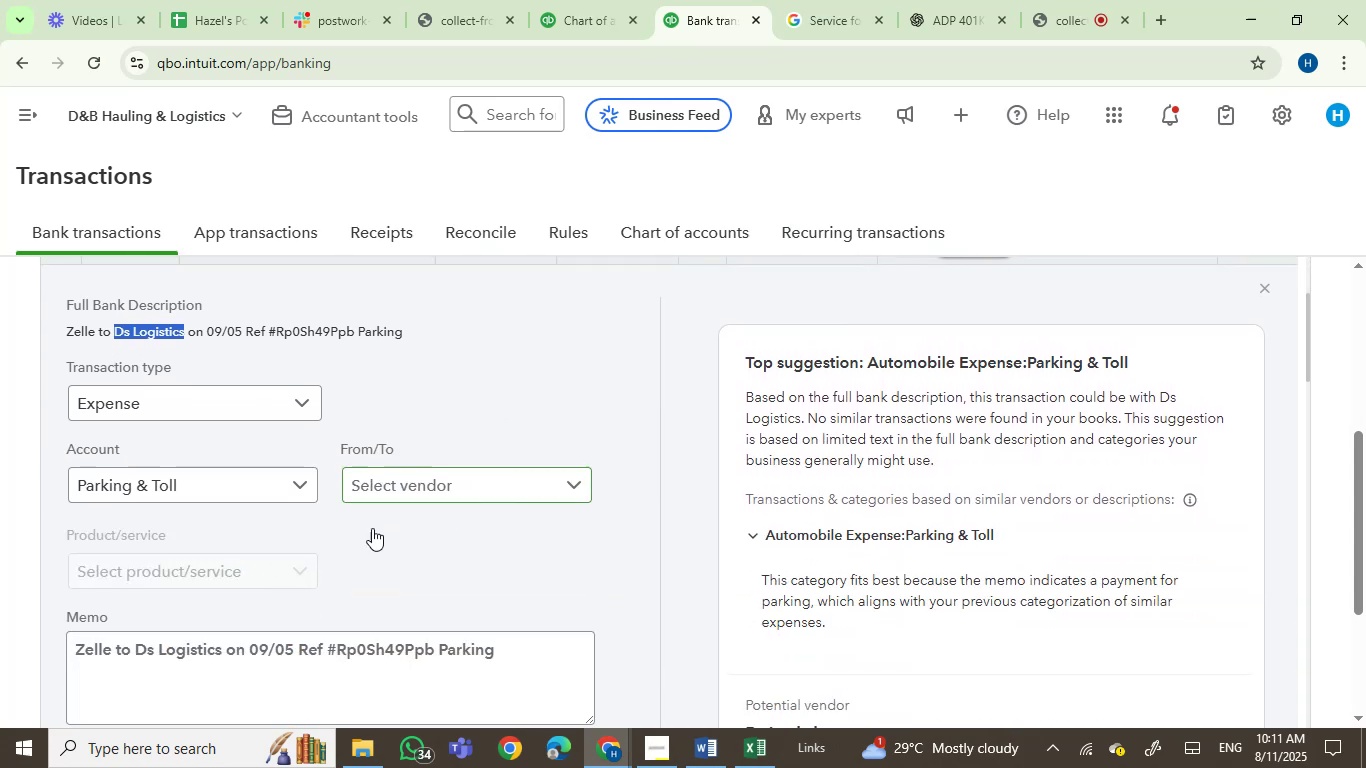 
left_click([448, 482])
 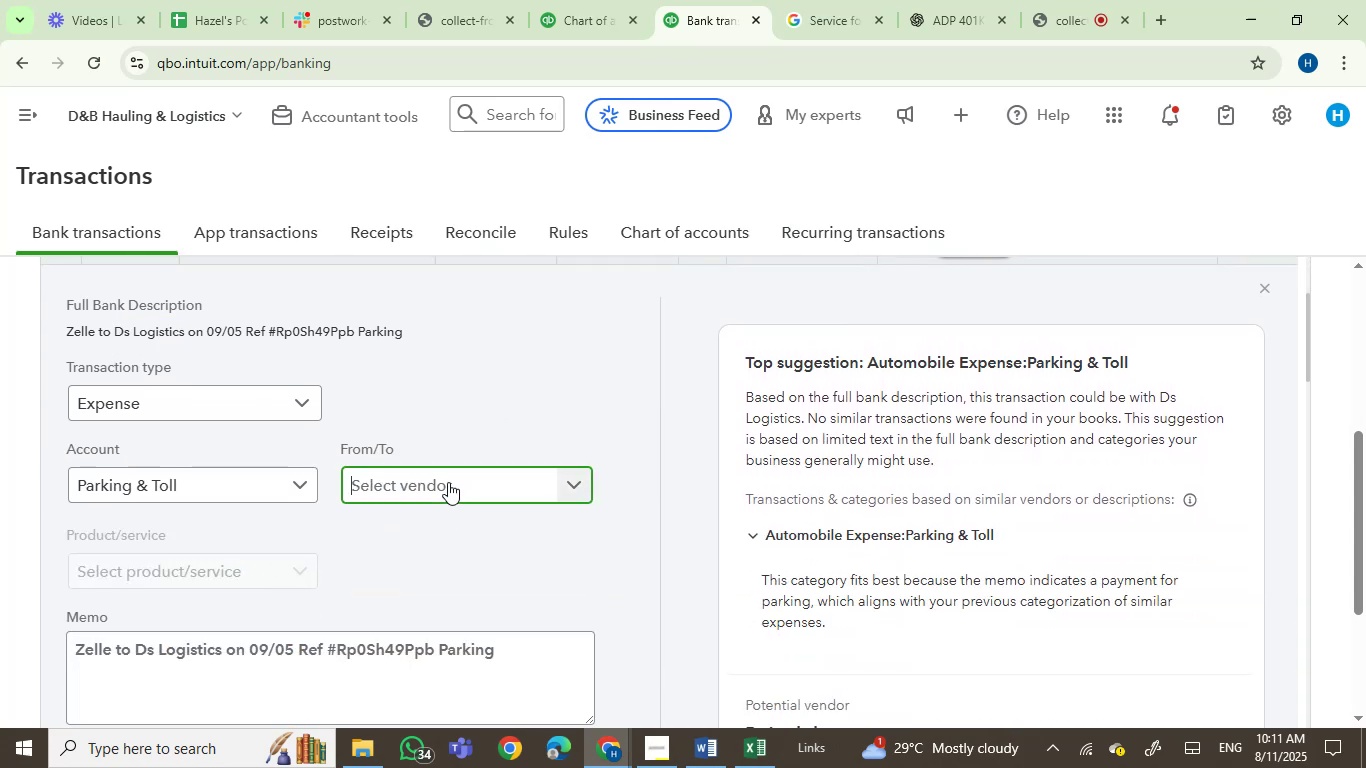 
key(Control+V)
 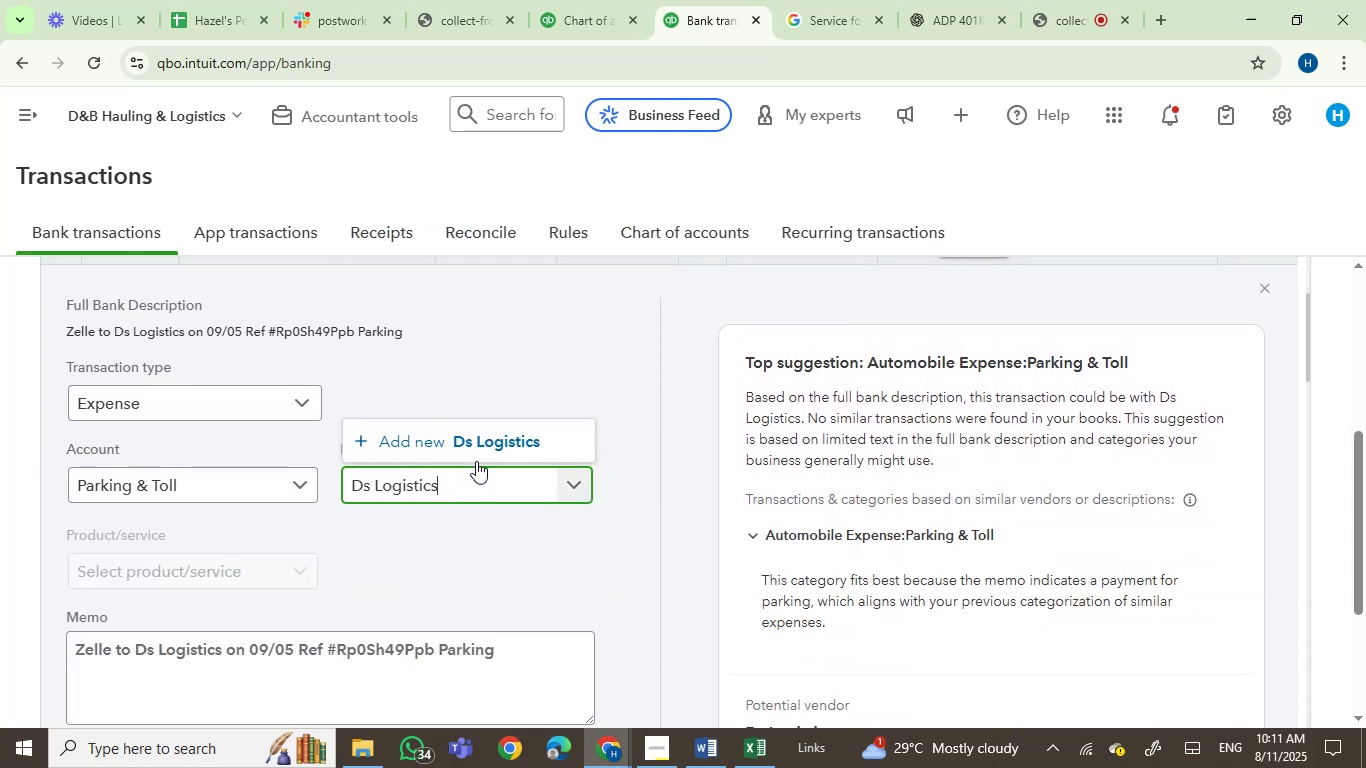 
left_click([501, 452])
 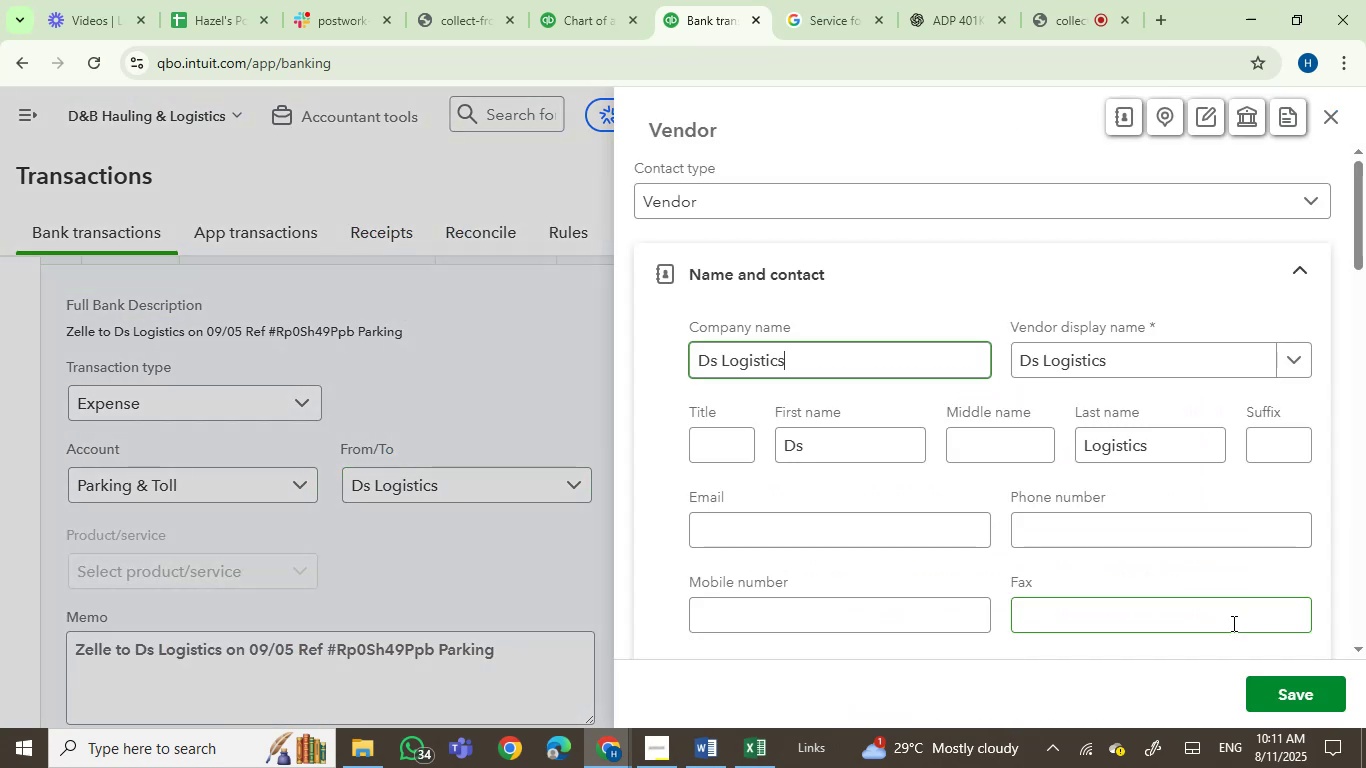 
left_click([1276, 689])
 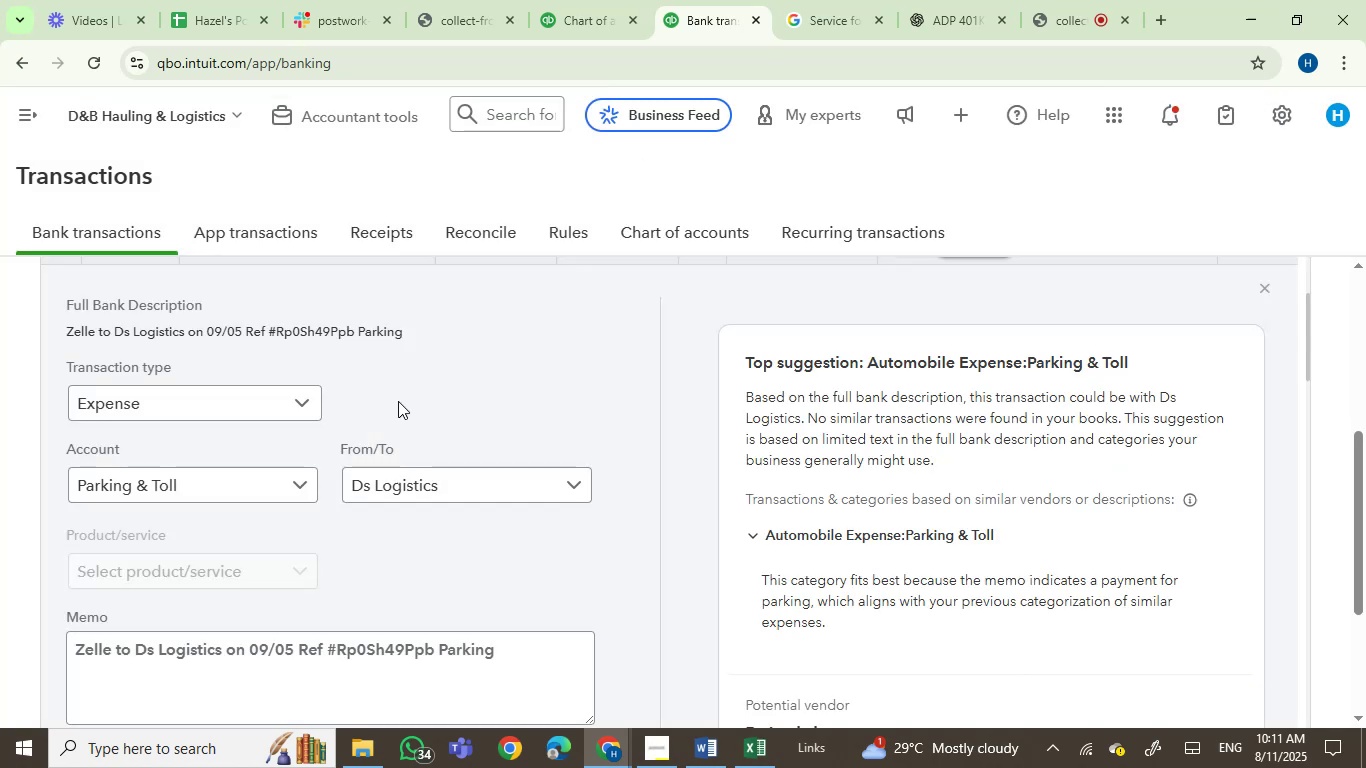 
scroll: coordinate [398, 401], scroll_direction: up, amount: 3.0
 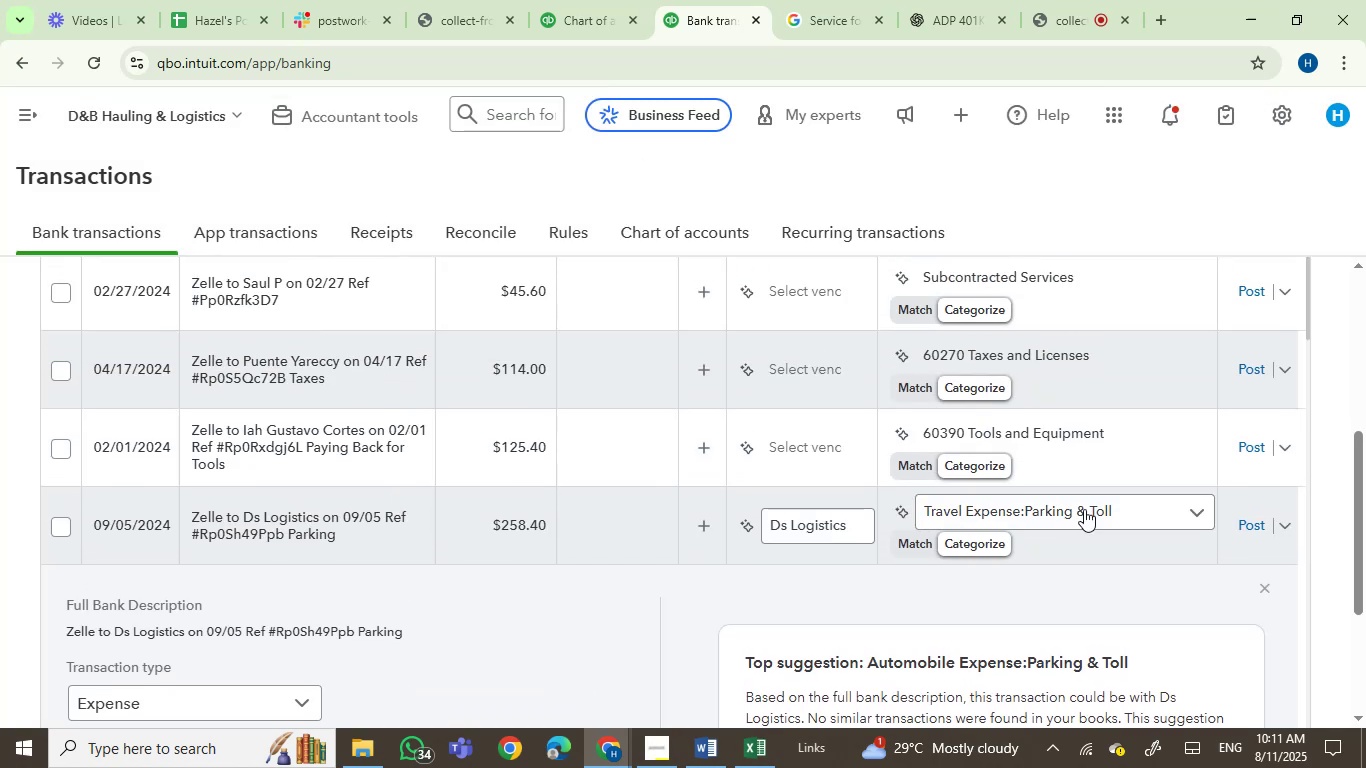 
left_click([1015, 498])
 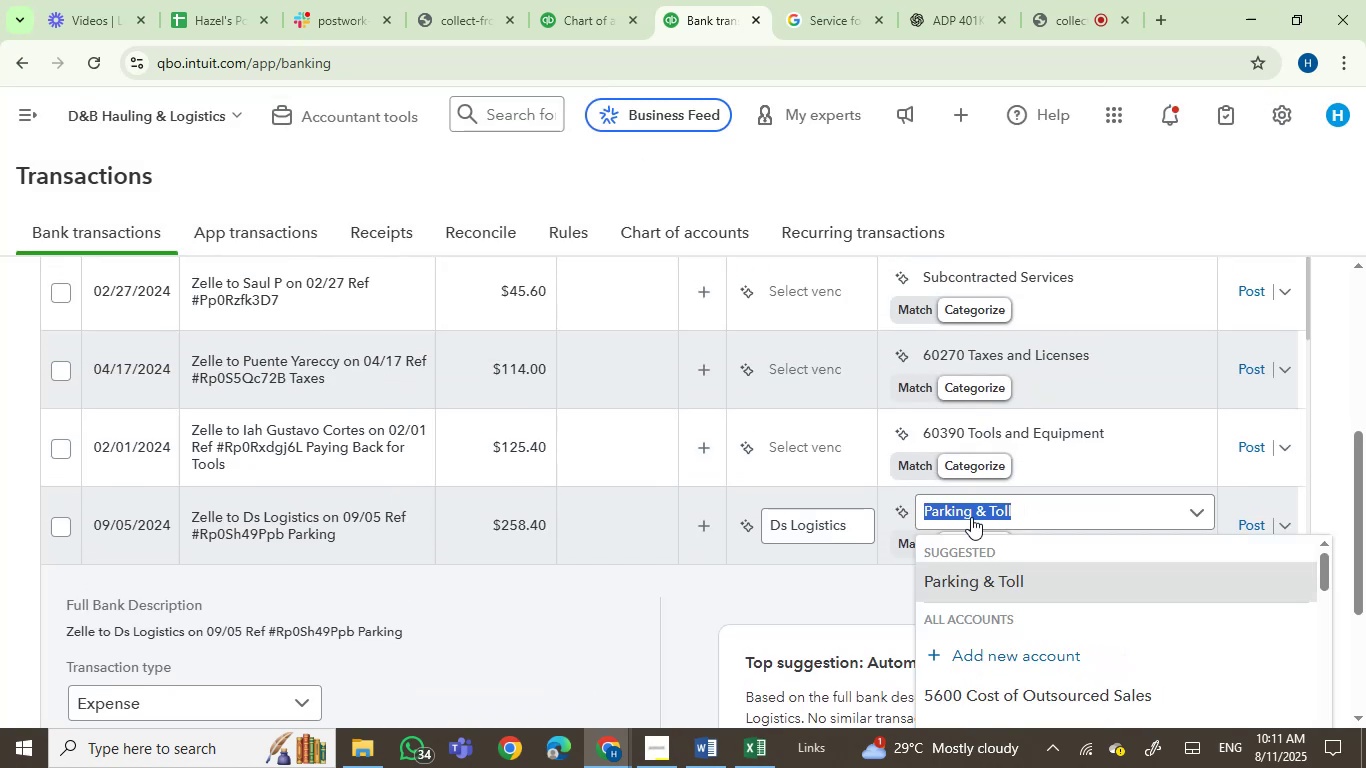 
type(ren)
 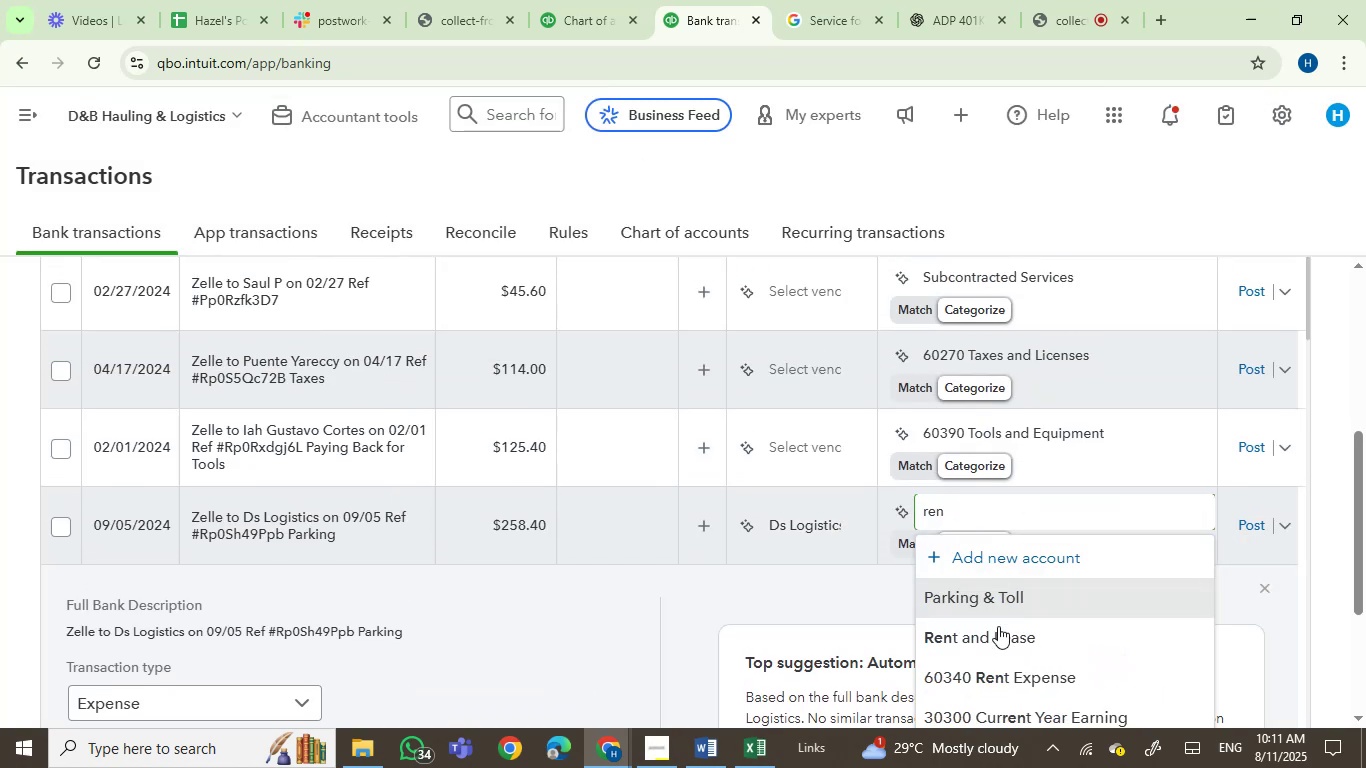 
left_click([998, 631])
 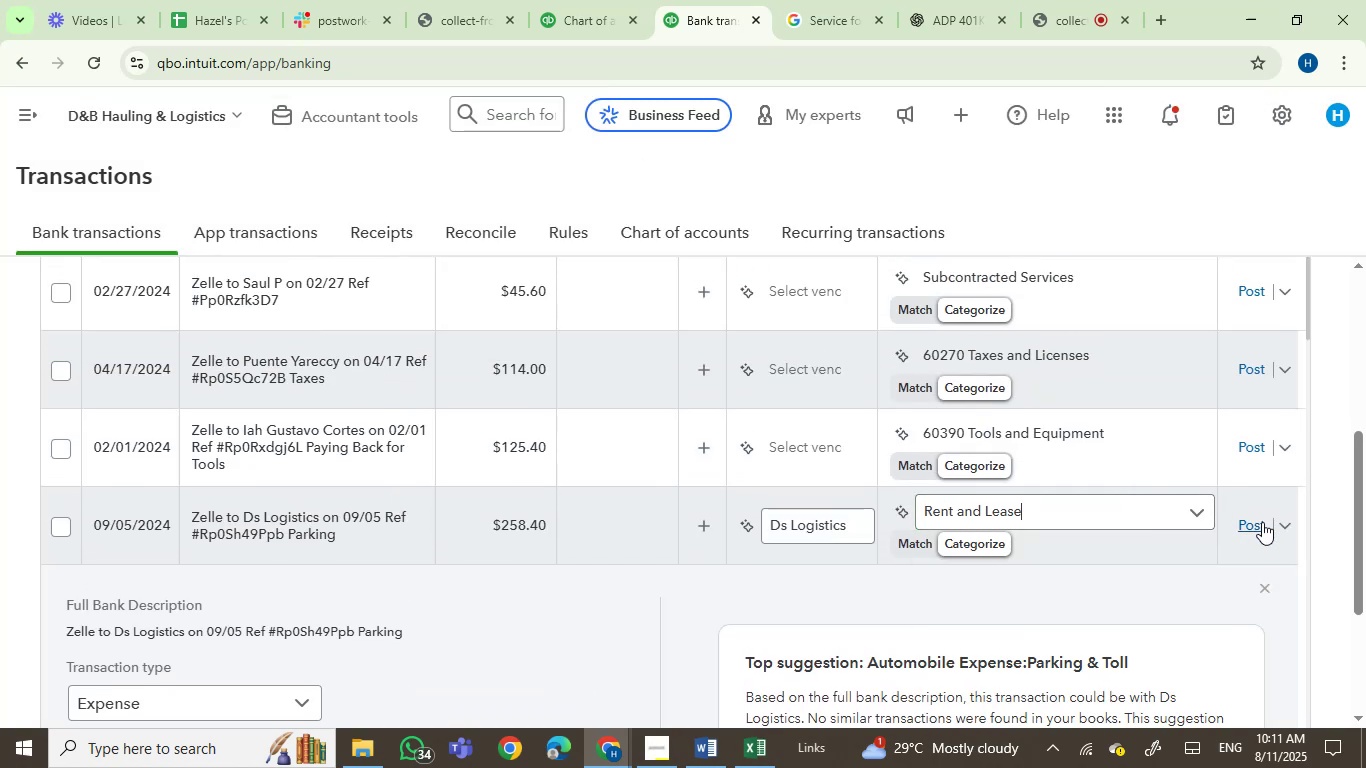 
left_click([1262, 524])
 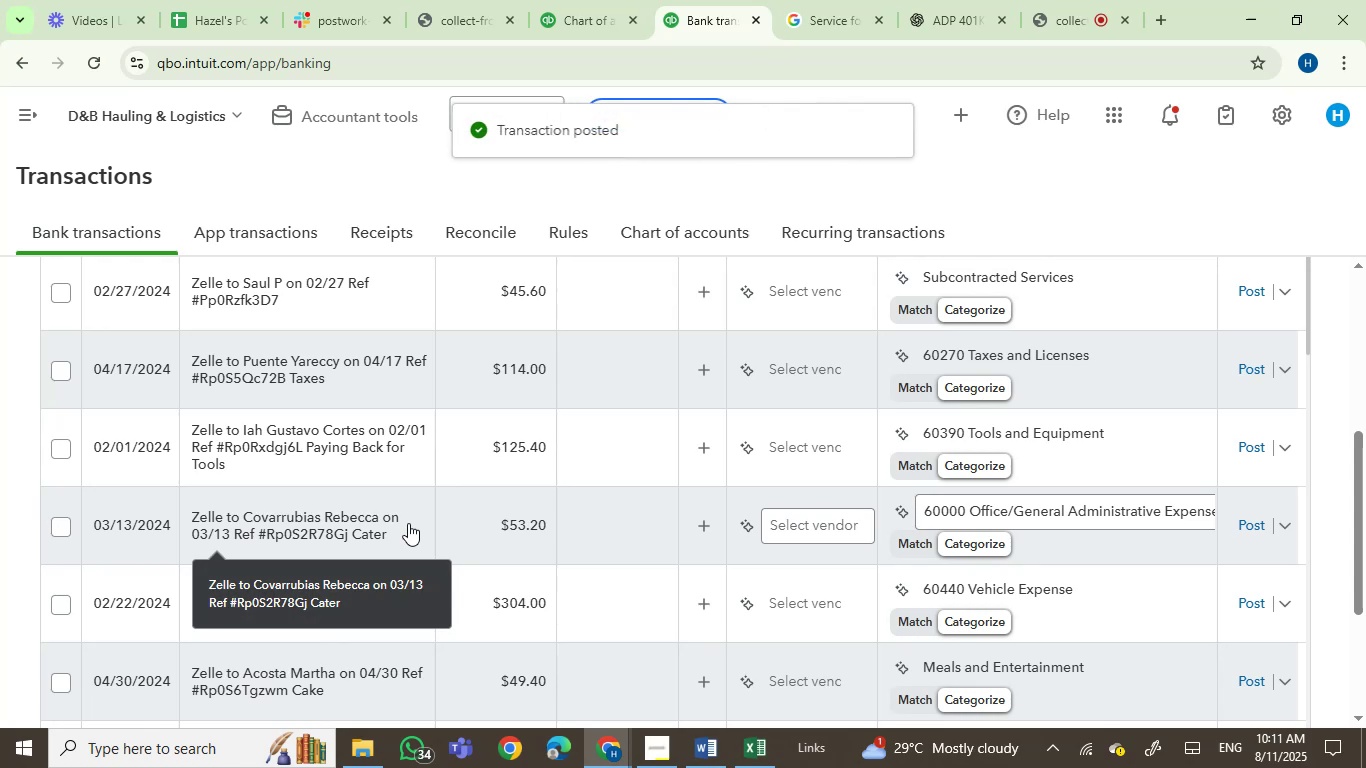 
mouse_move([350, 466])
 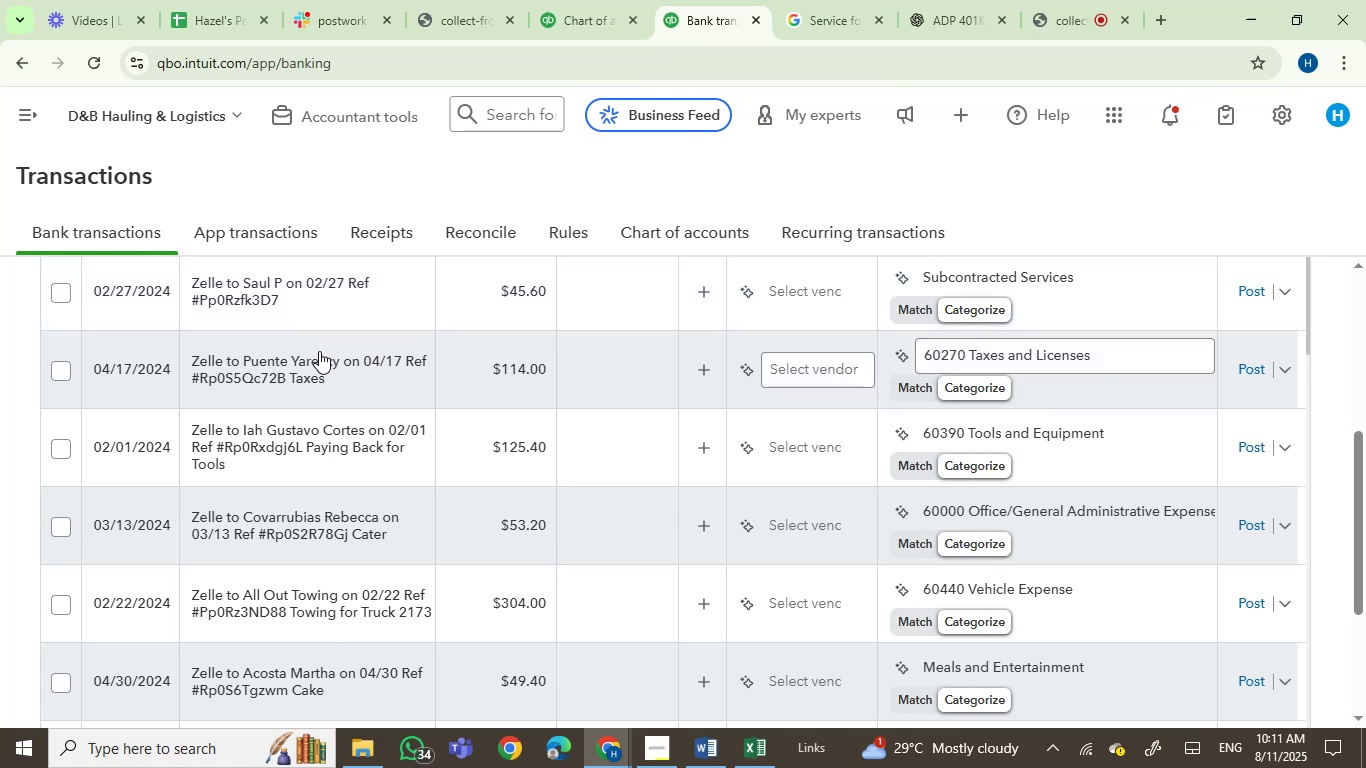 
left_click([325, 379])
 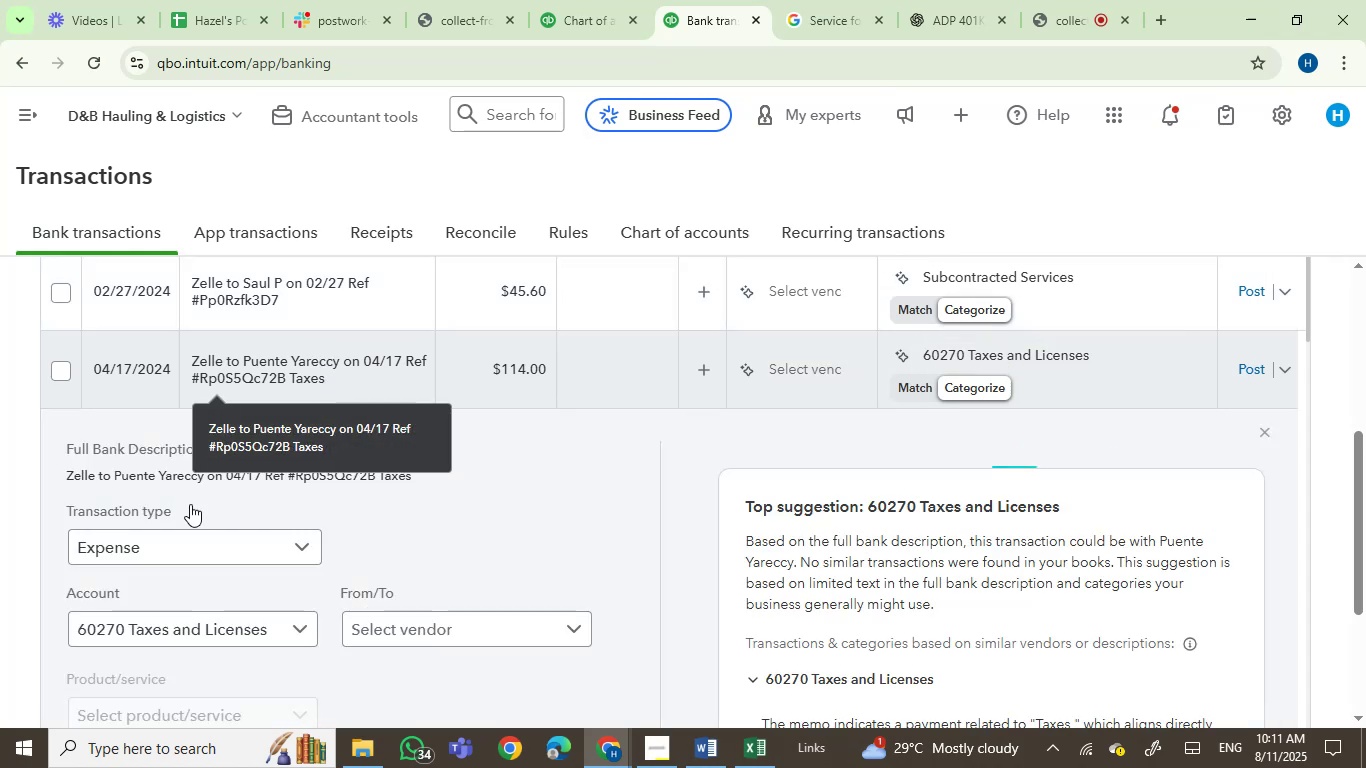 
left_click([145, 472])
 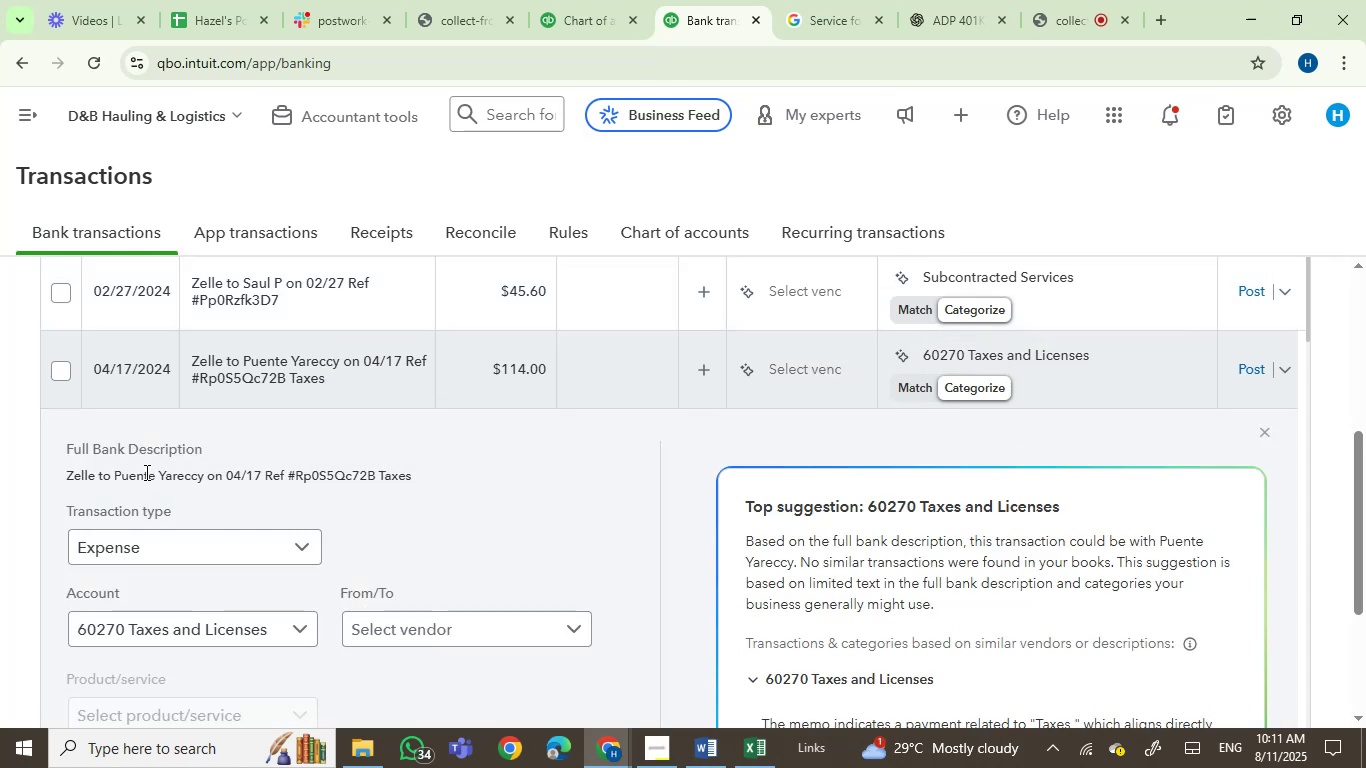 
left_click_drag(start_coordinate=[145, 472], to_coordinate=[168, 471])
 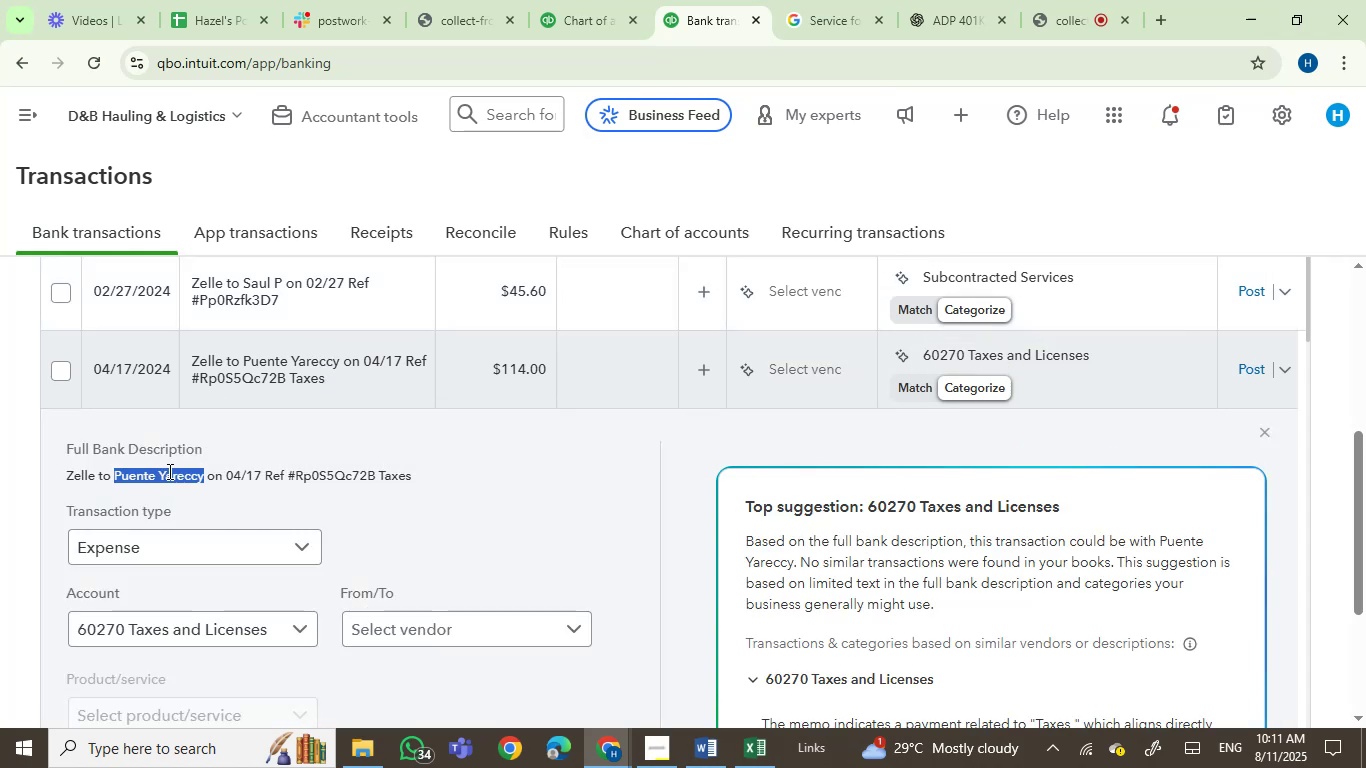 
key(Control+C)
 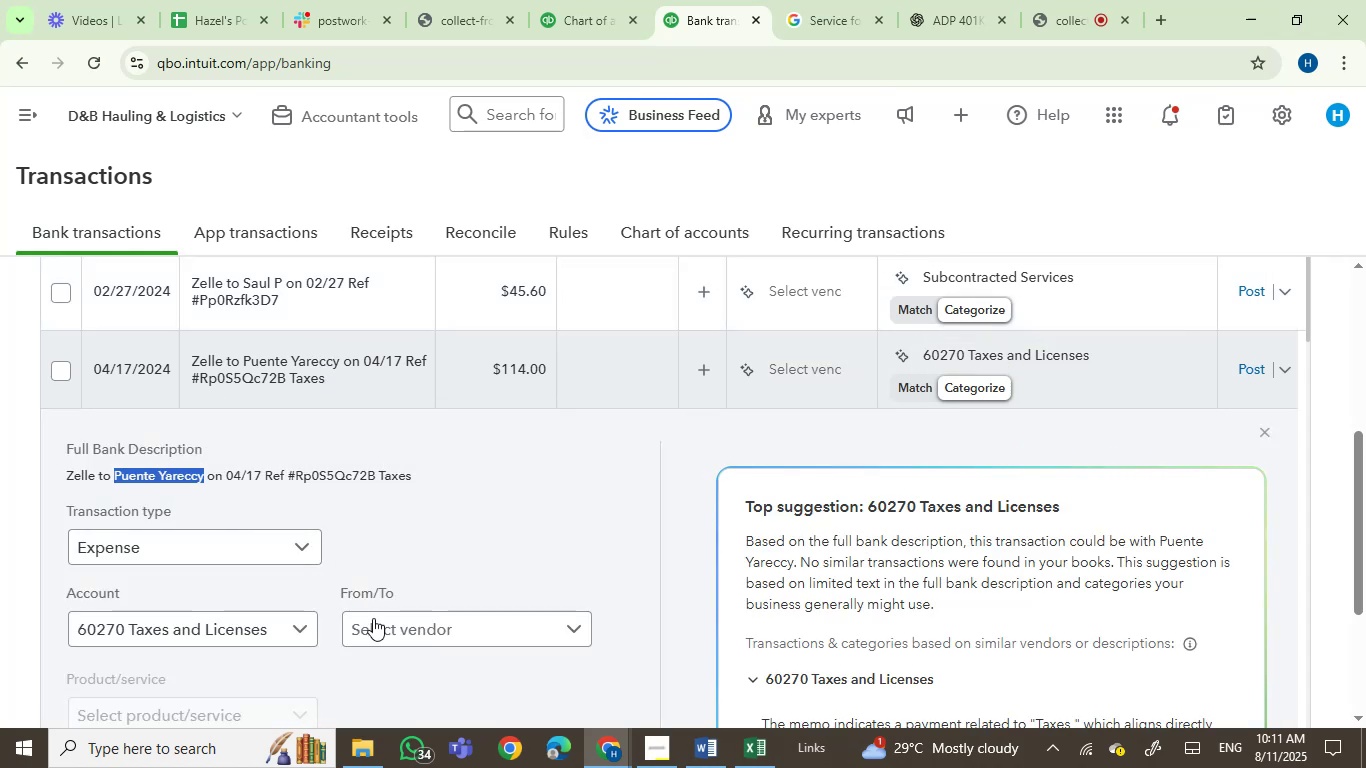 
key(Control+ControlLeft)
 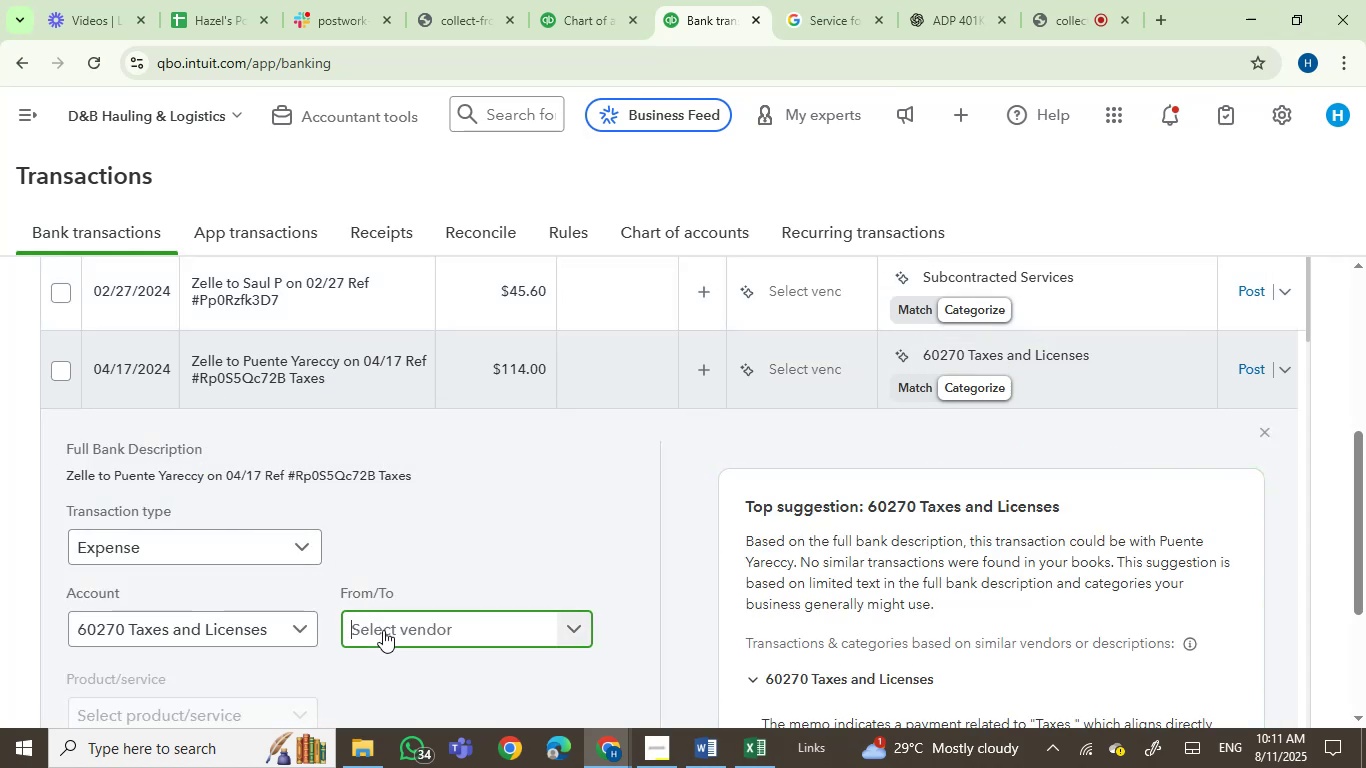 
left_click([383, 630])
 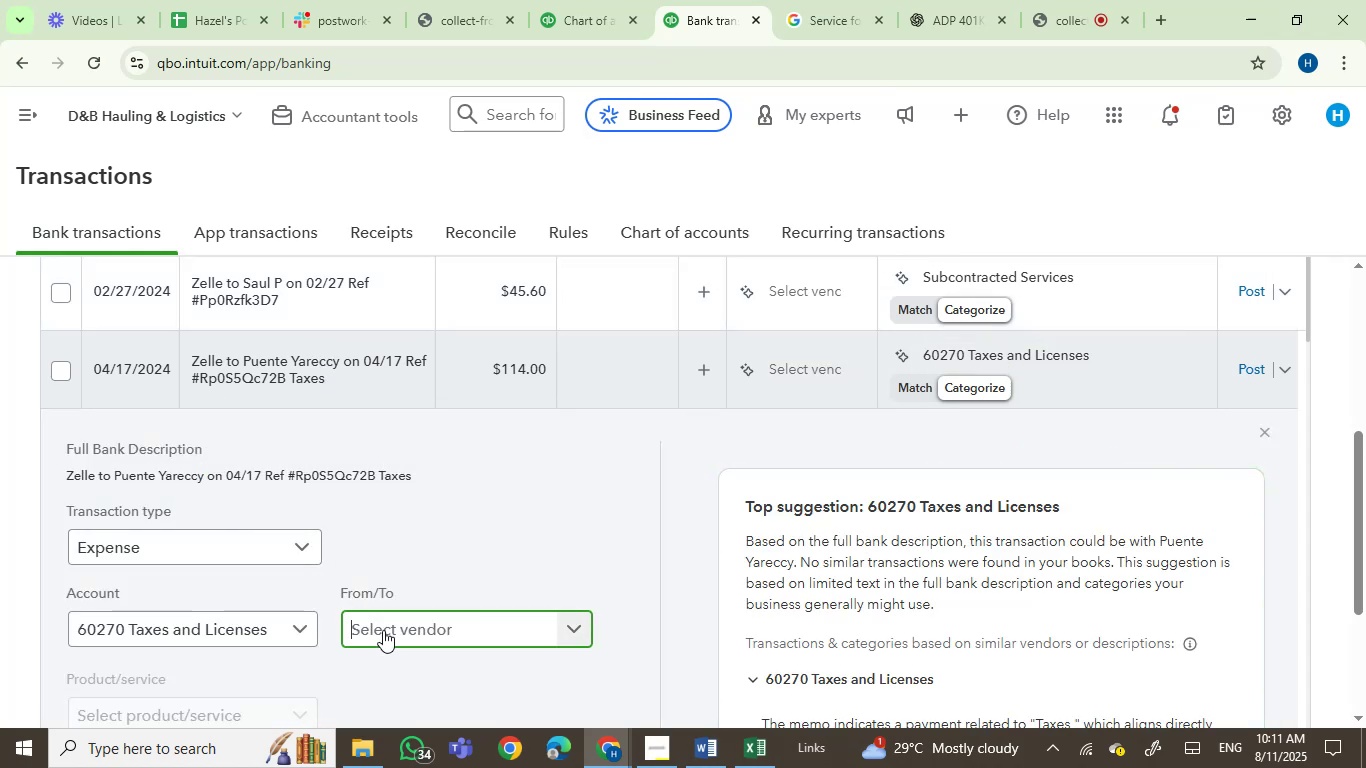 
key(Control+V)
 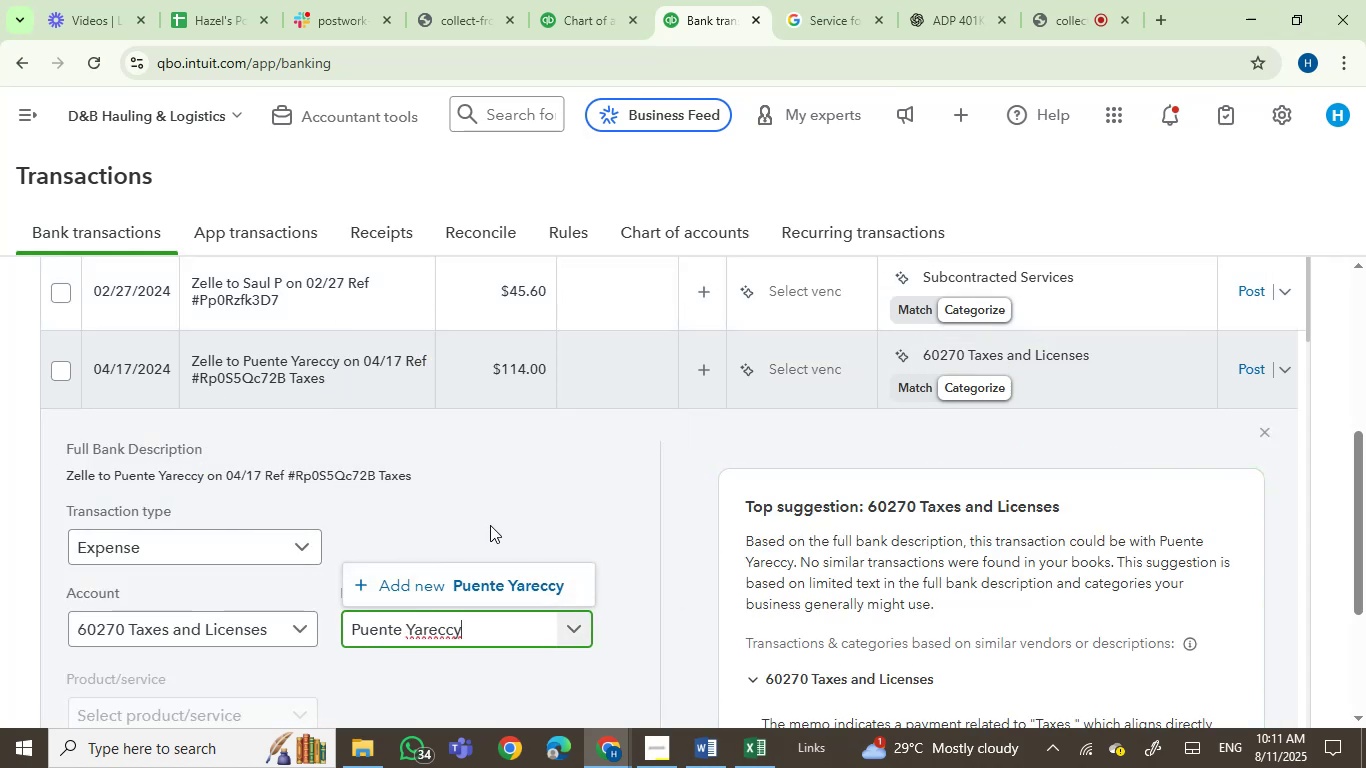 
left_click([443, 585])
 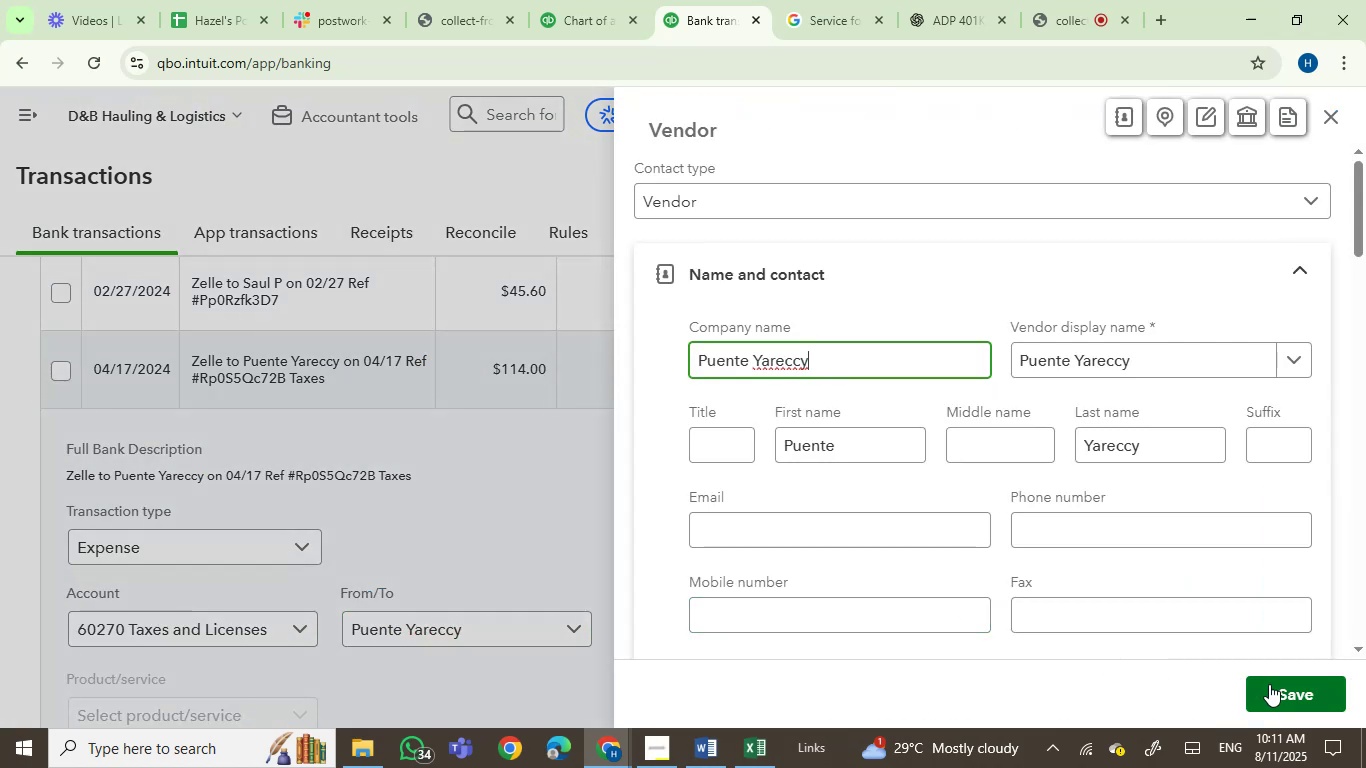 
left_click([853, 7])
 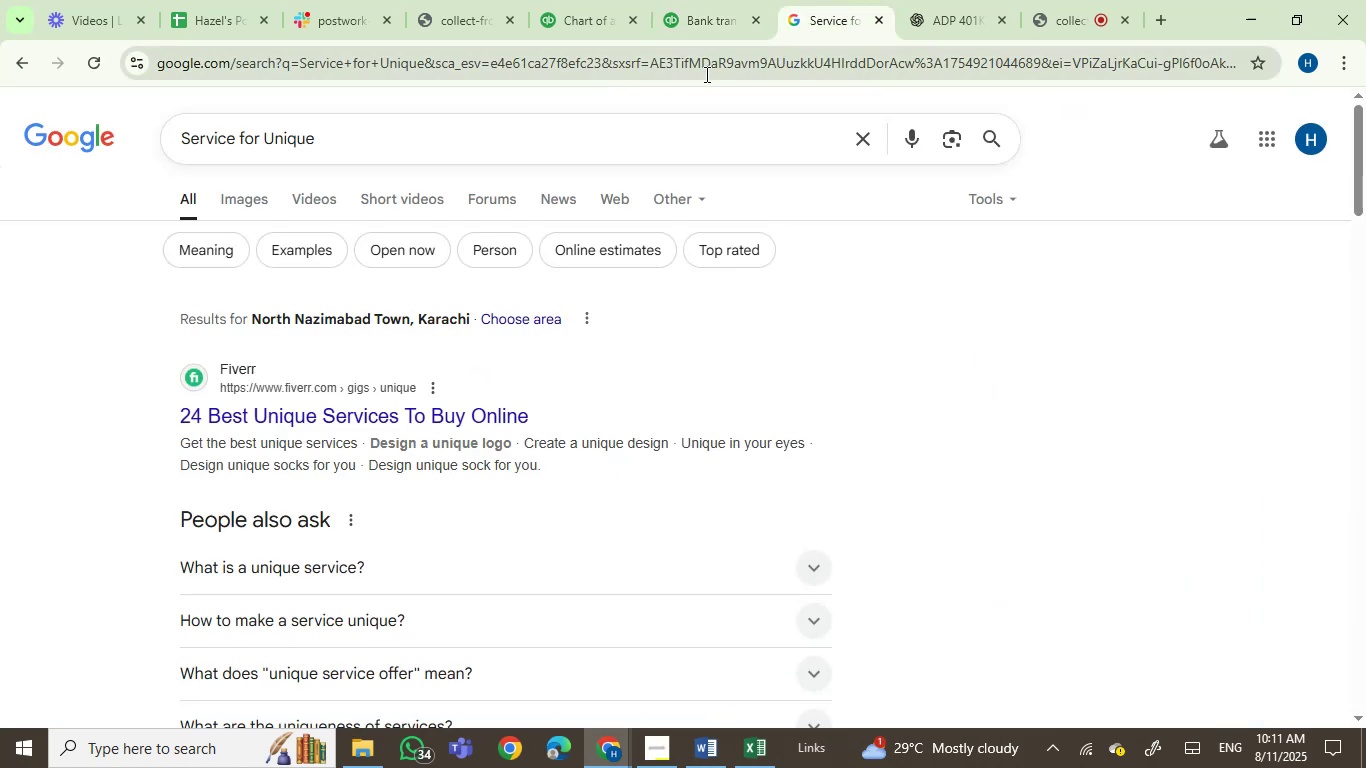 
left_click([705, 74])
 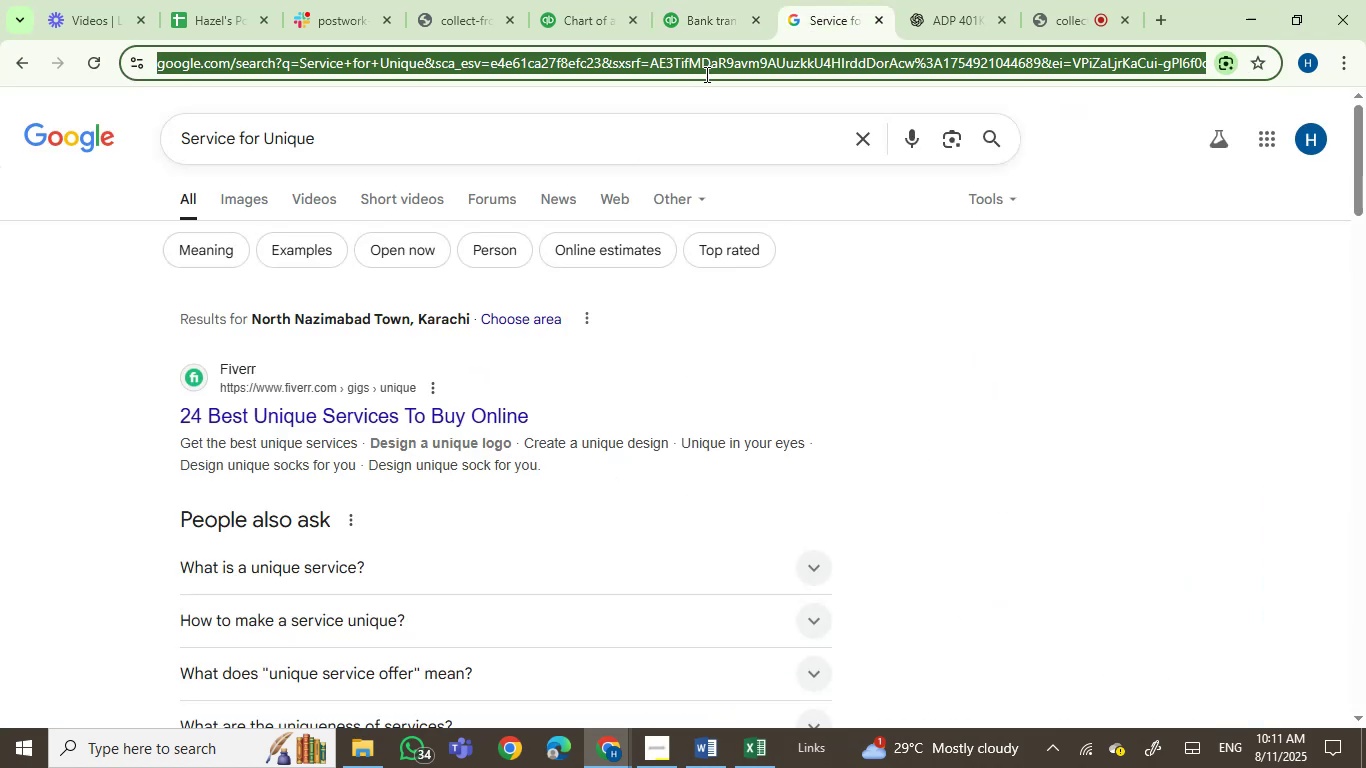 
key(Control+V)
 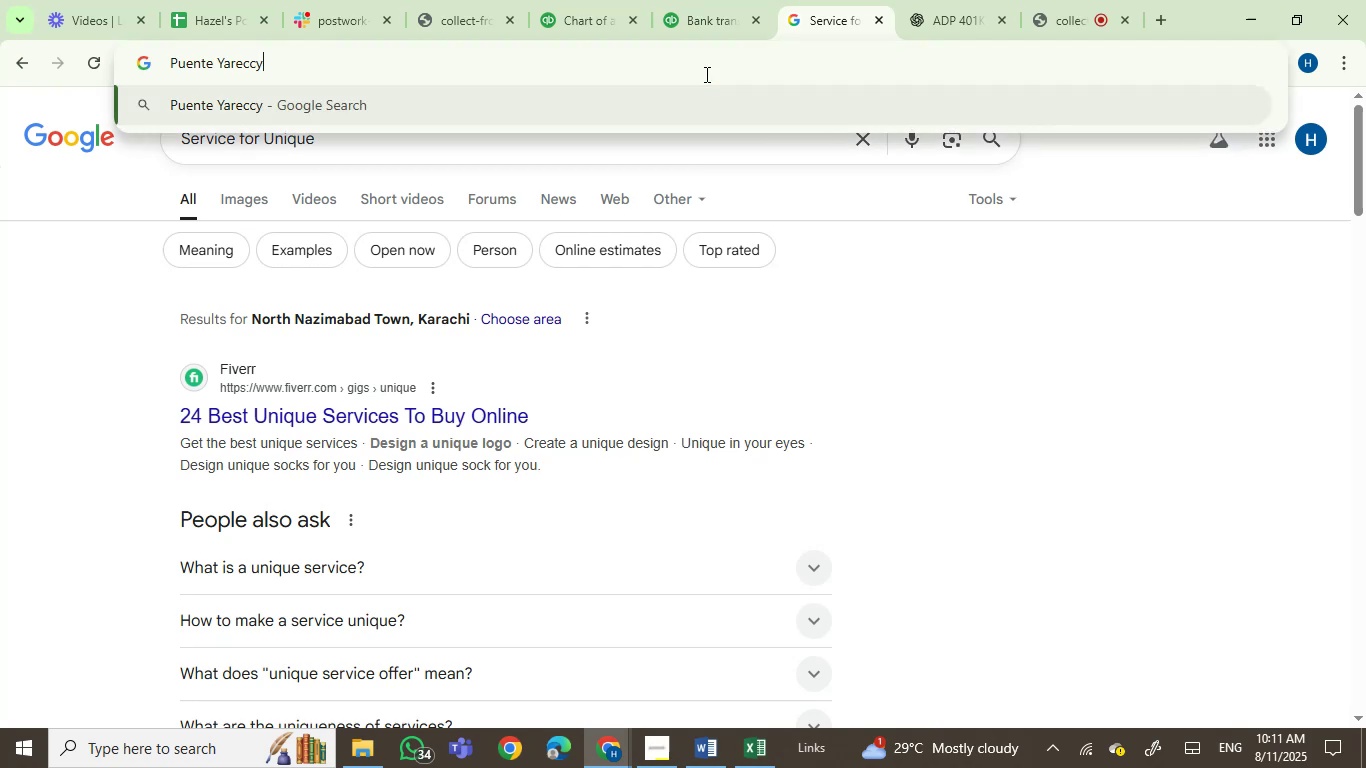 
key(Enter)
 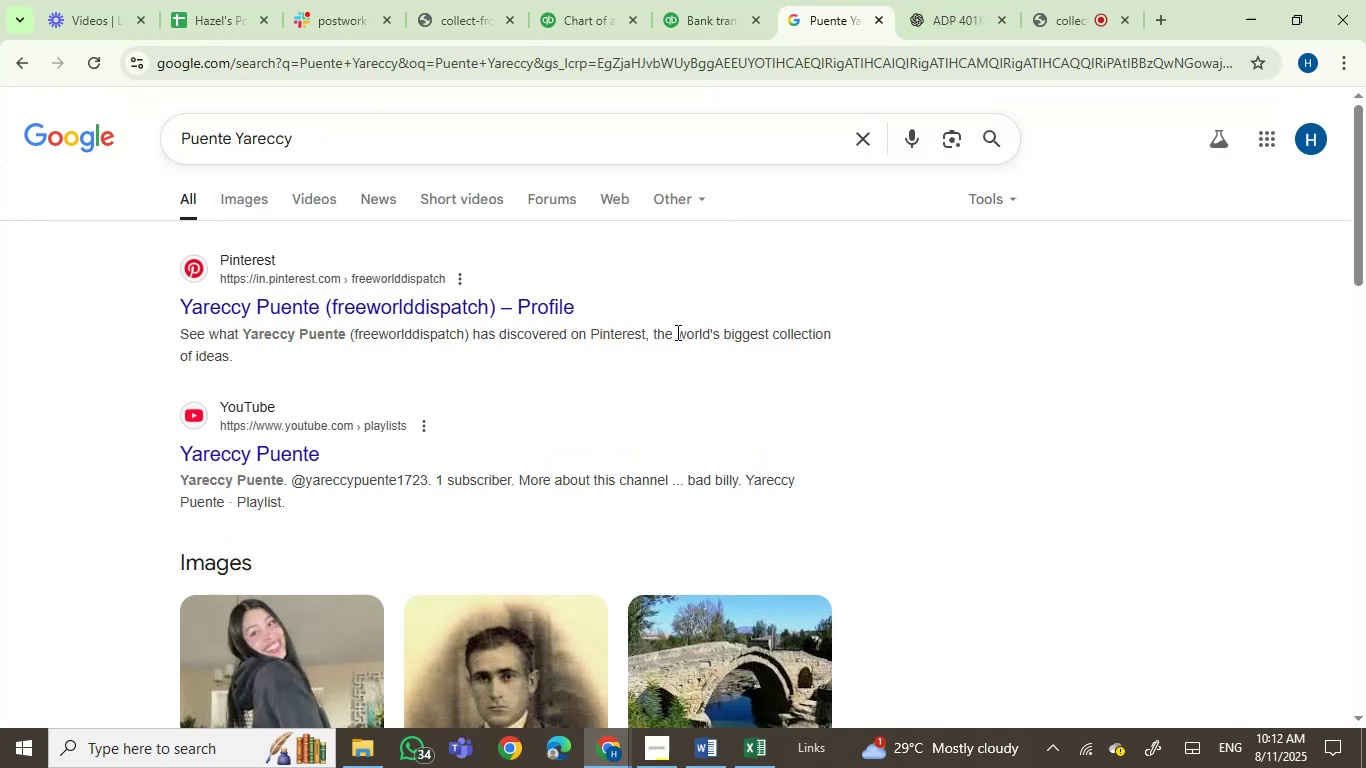 
wait(5.48)
 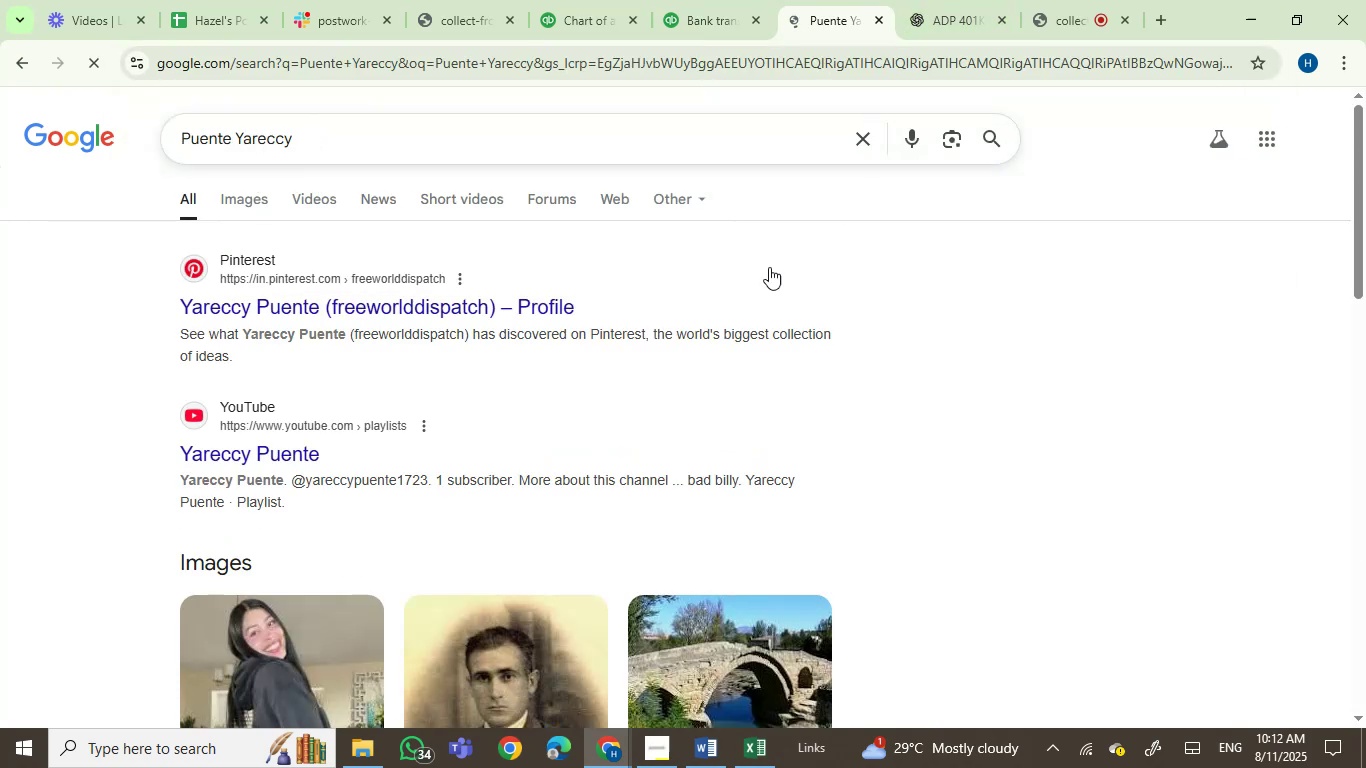 
left_click([682, 0])
 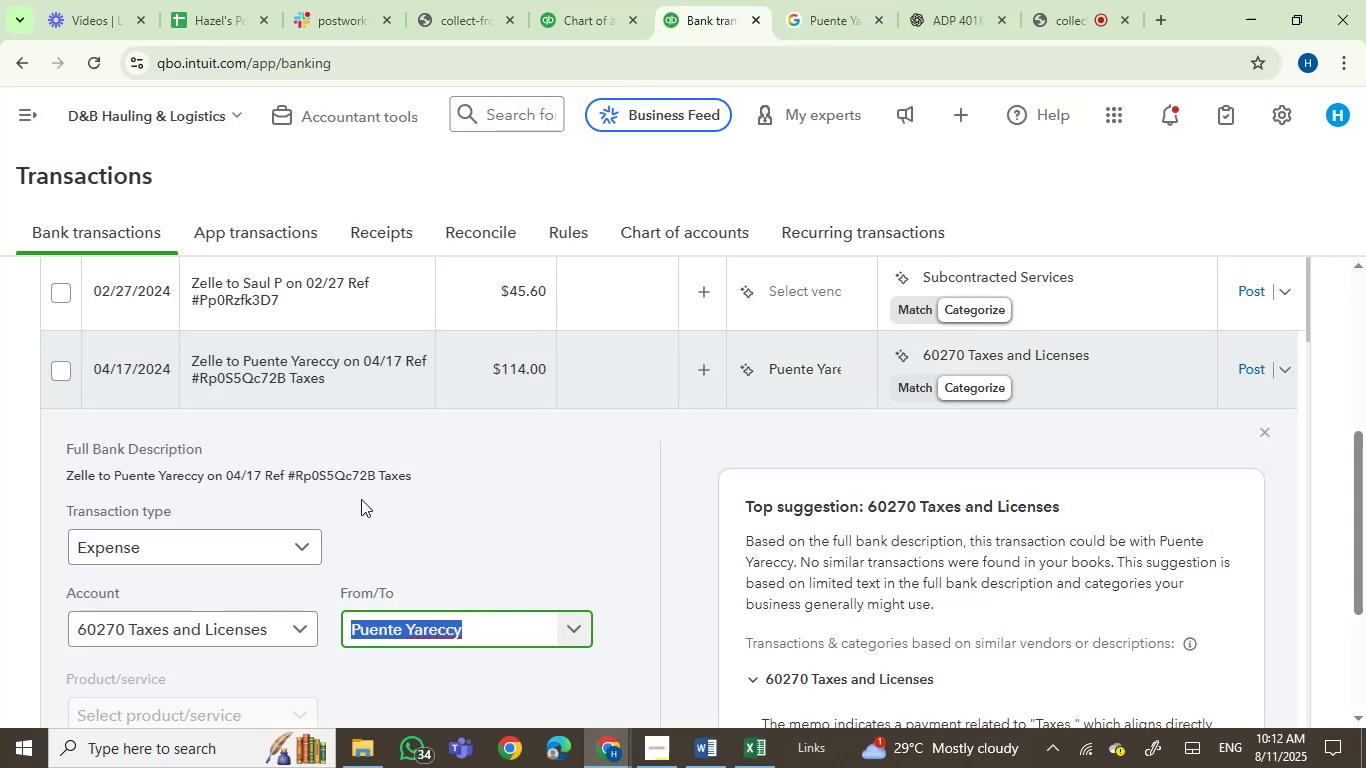 
left_click([522, 472])
 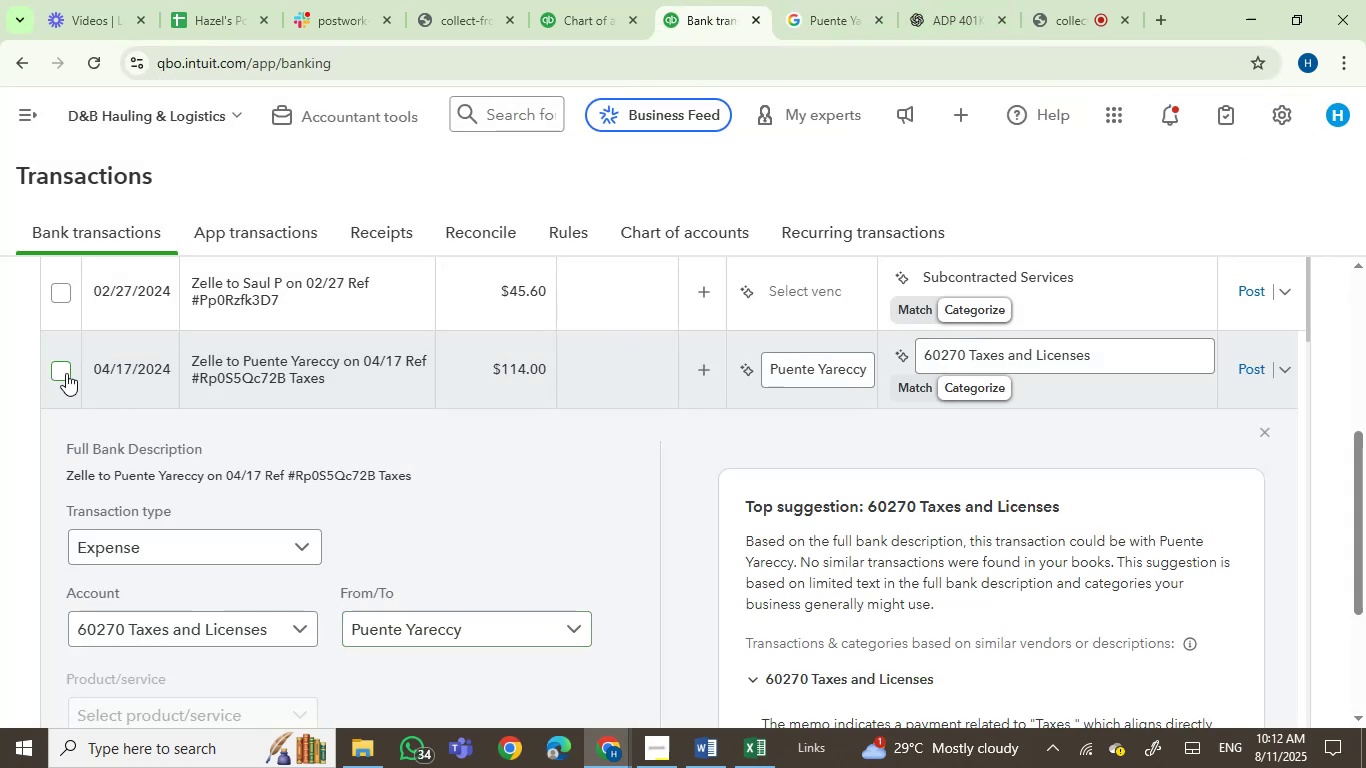 
left_click([66, 373])
 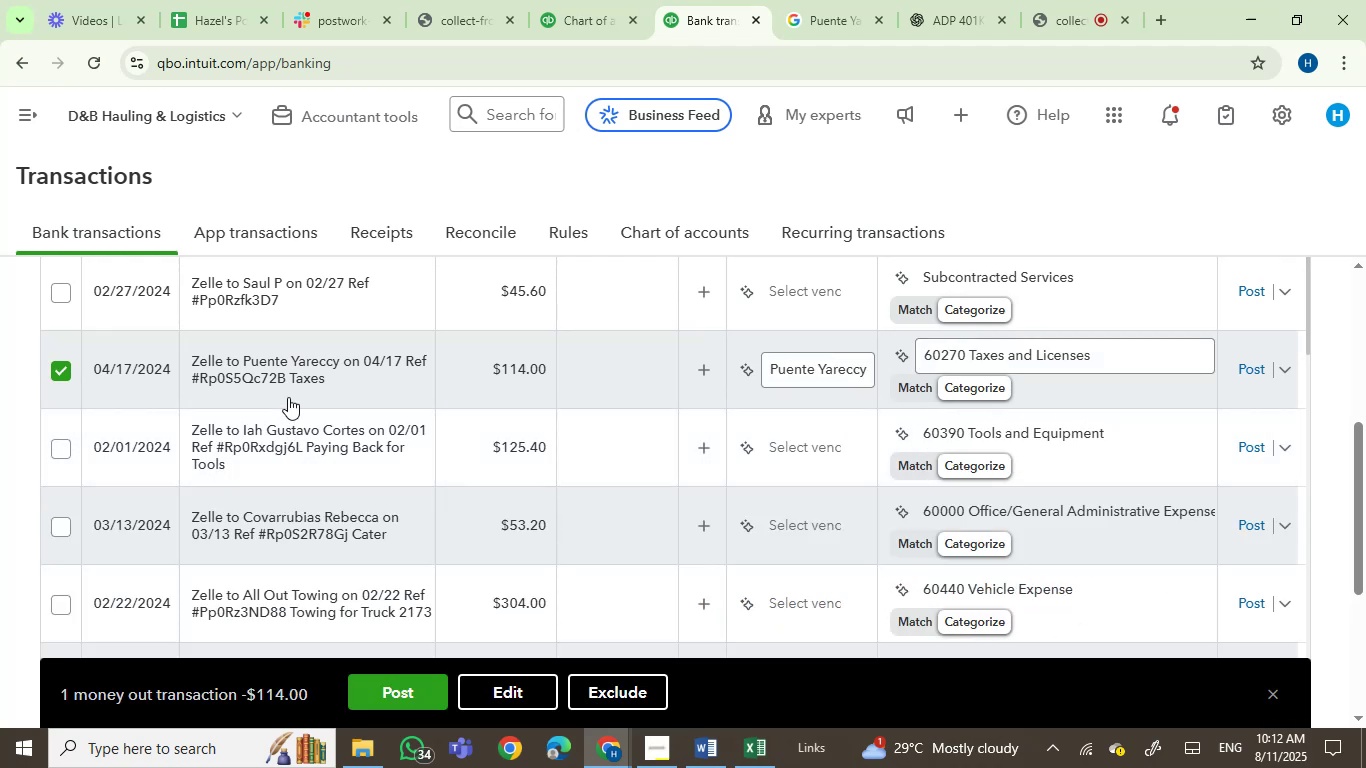 
wait(5.81)
 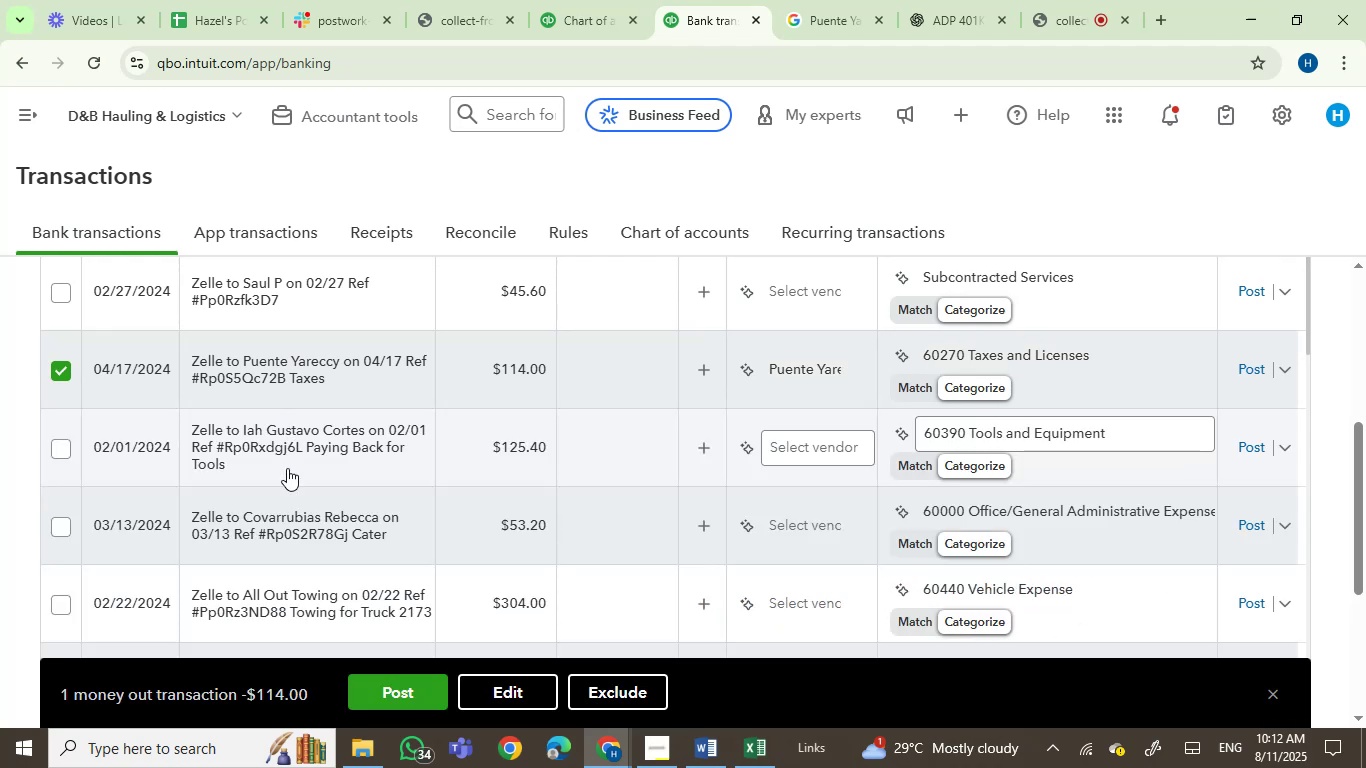 
left_click([285, 449])
 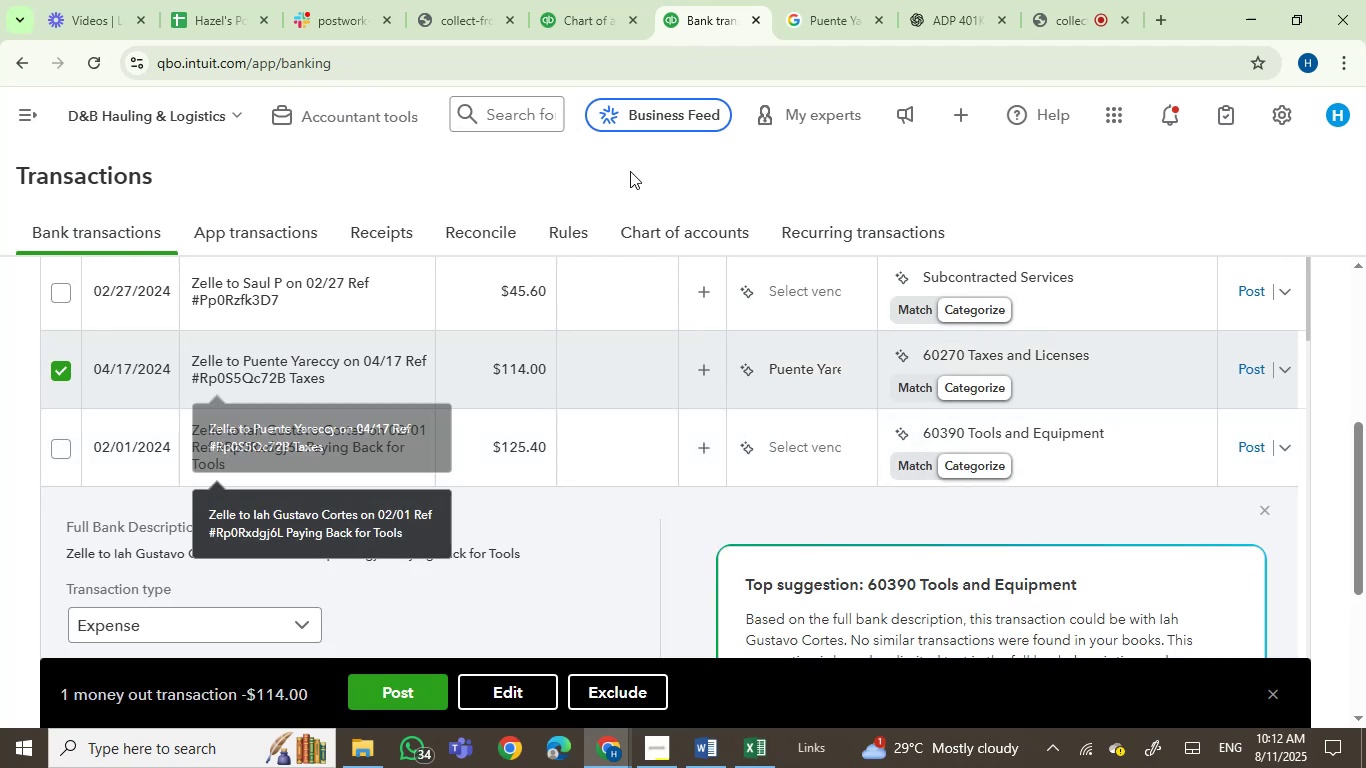 
left_click([559, 0])
 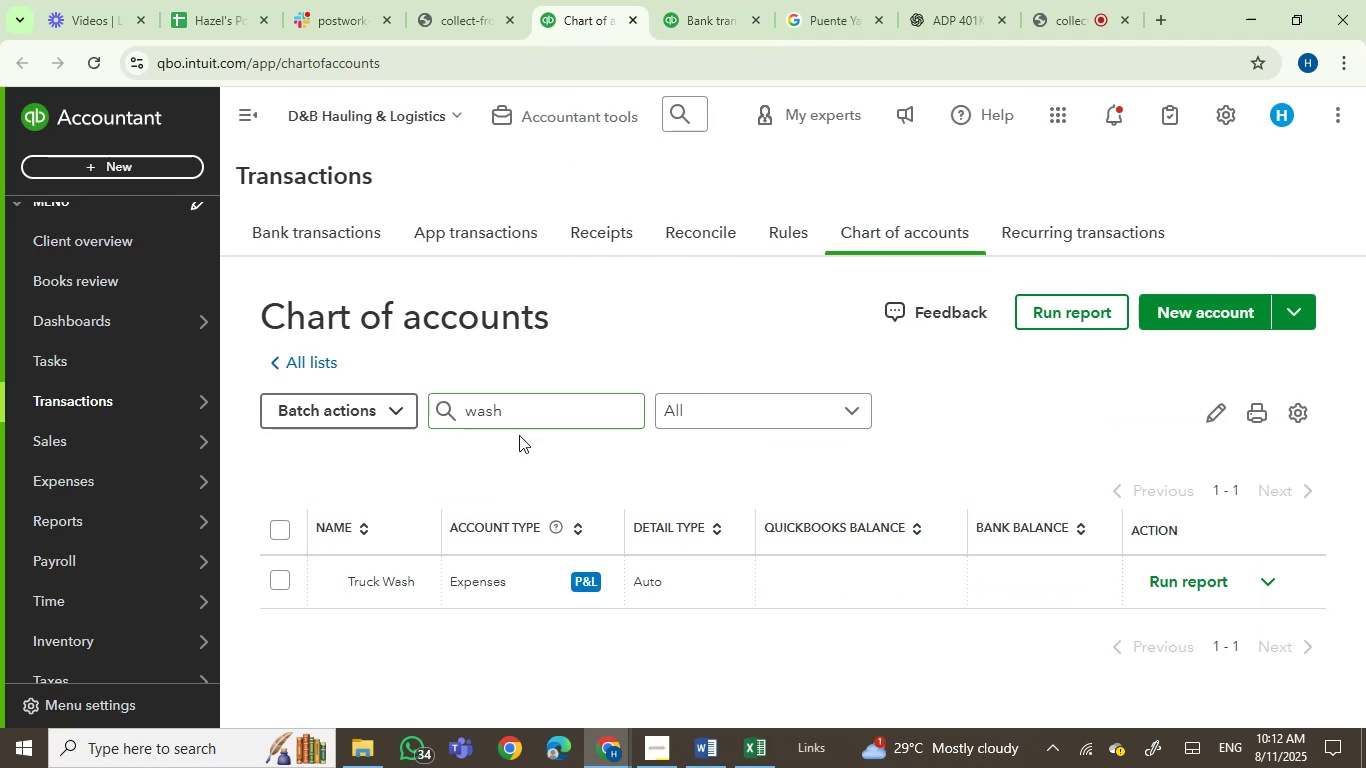 
left_click_drag(start_coordinate=[530, 417], to_coordinate=[408, 399])
 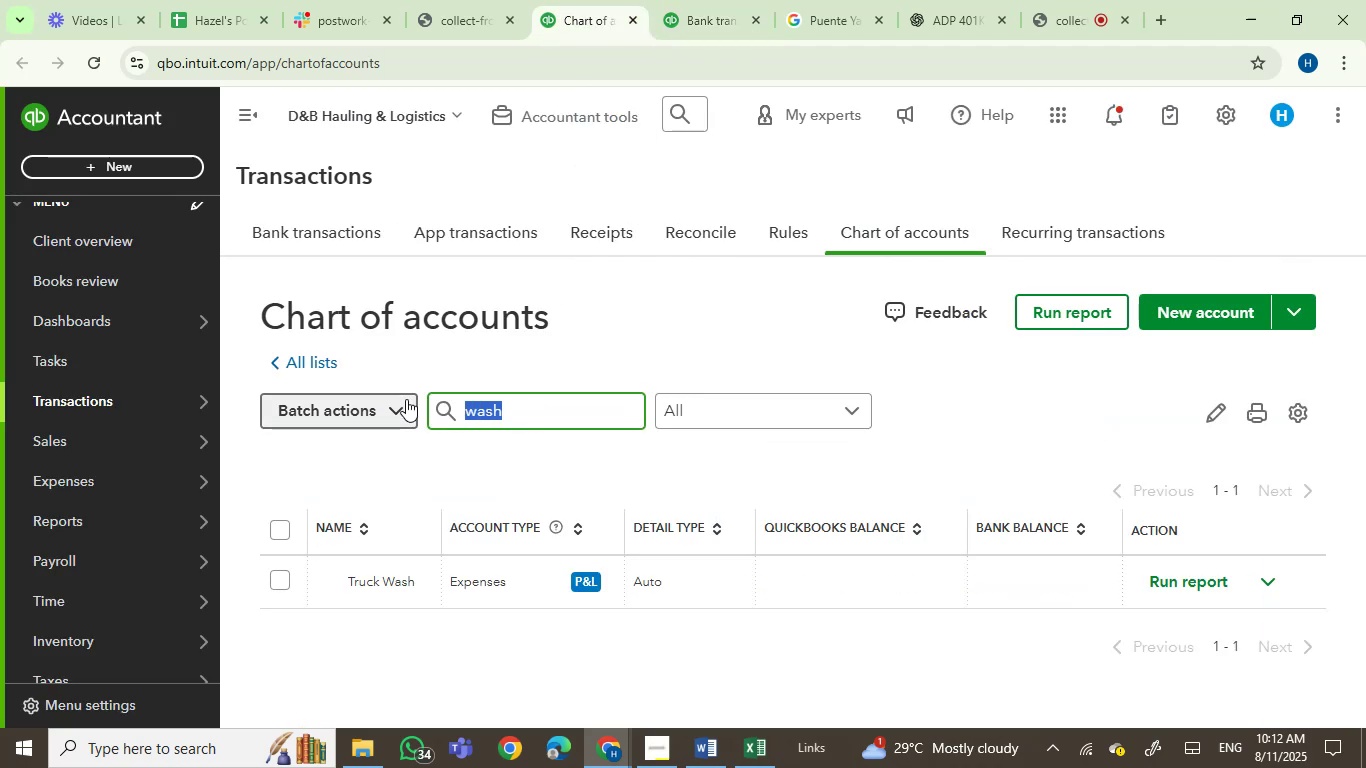 
type(park)
 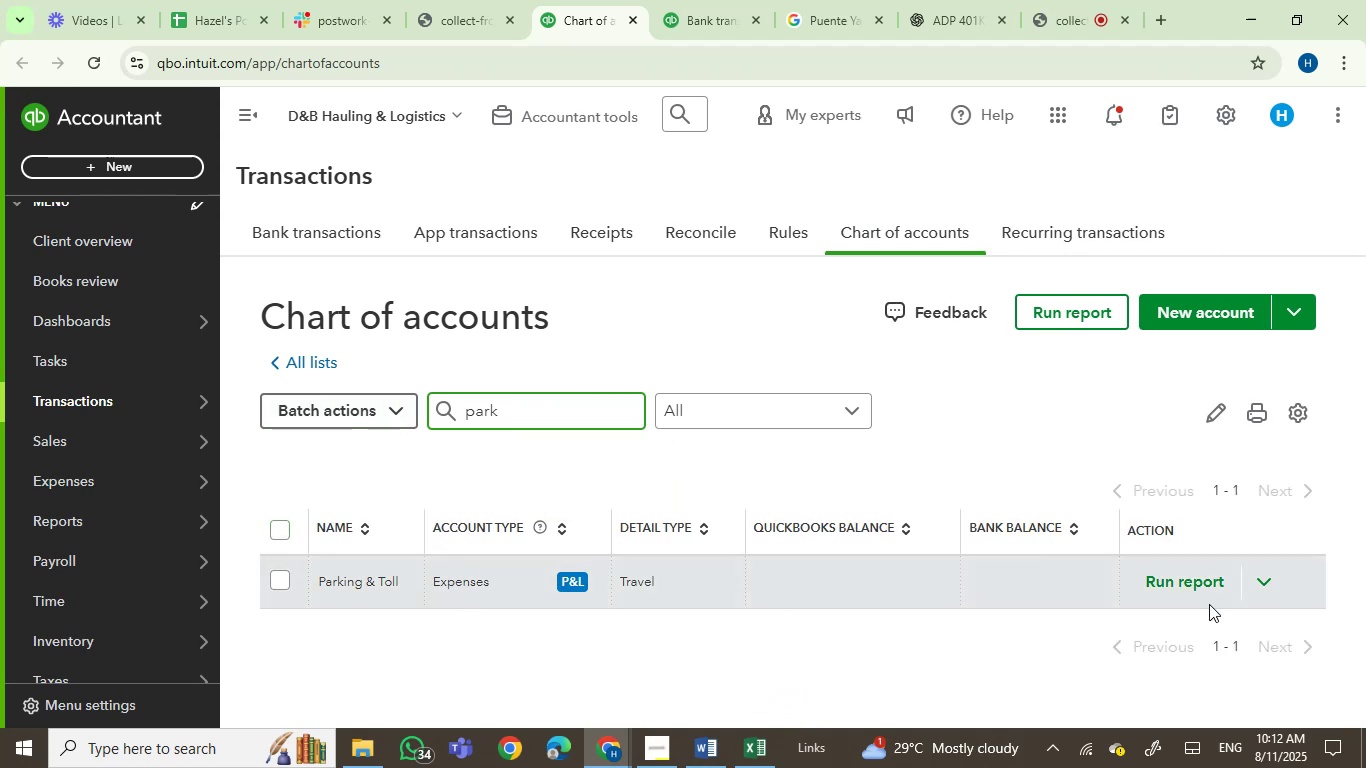 
left_click([686, 0])
 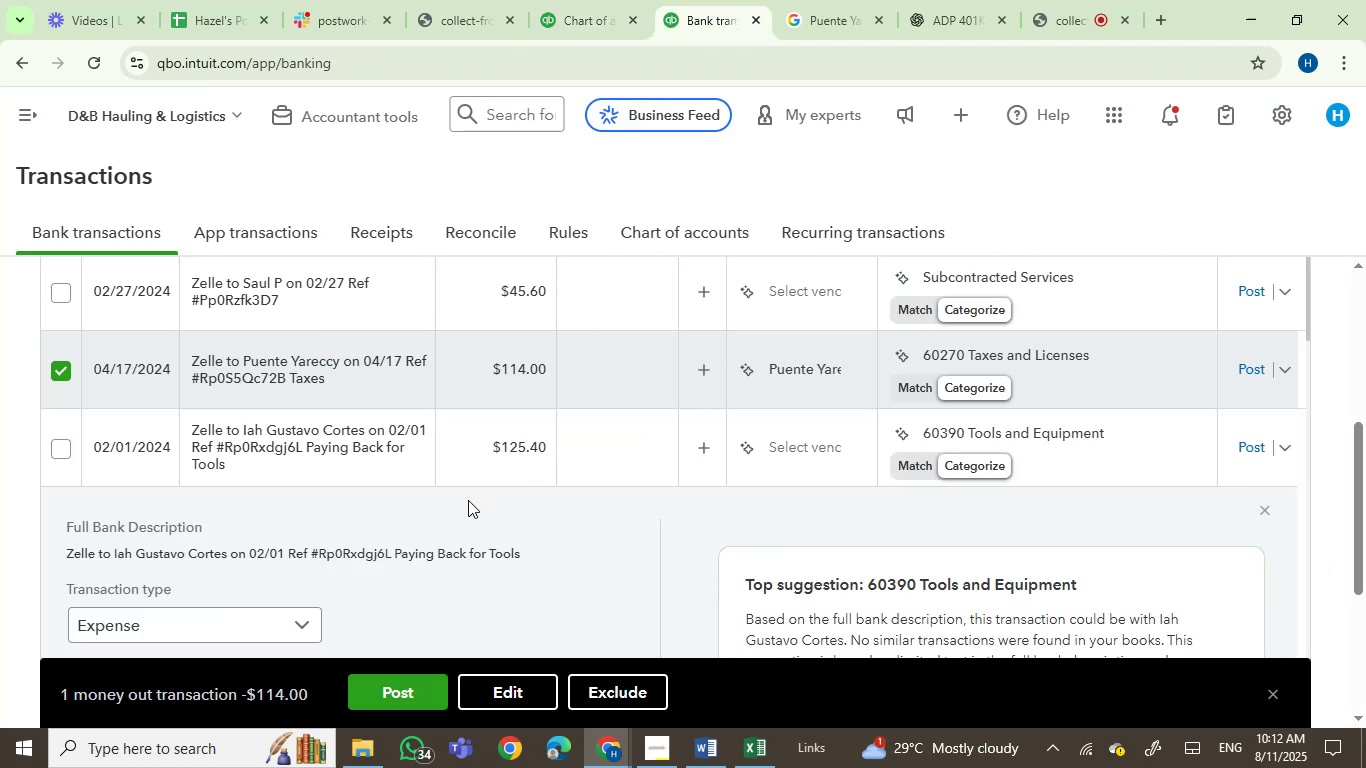 
scroll: coordinate [468, 500], scroll_direction: none, amount: 0.0
 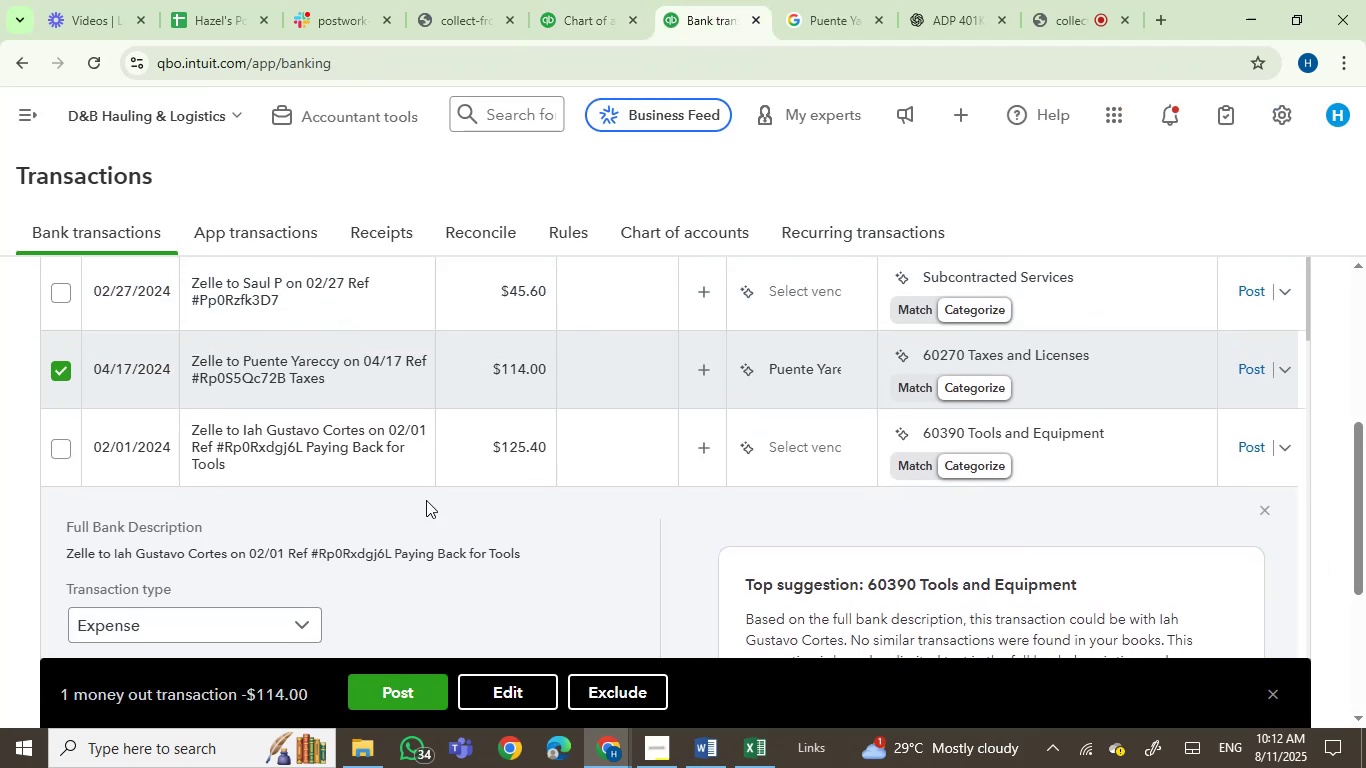 
scroll: coordinate [440, 516], scroll_direction: down, amount: 1.0
 